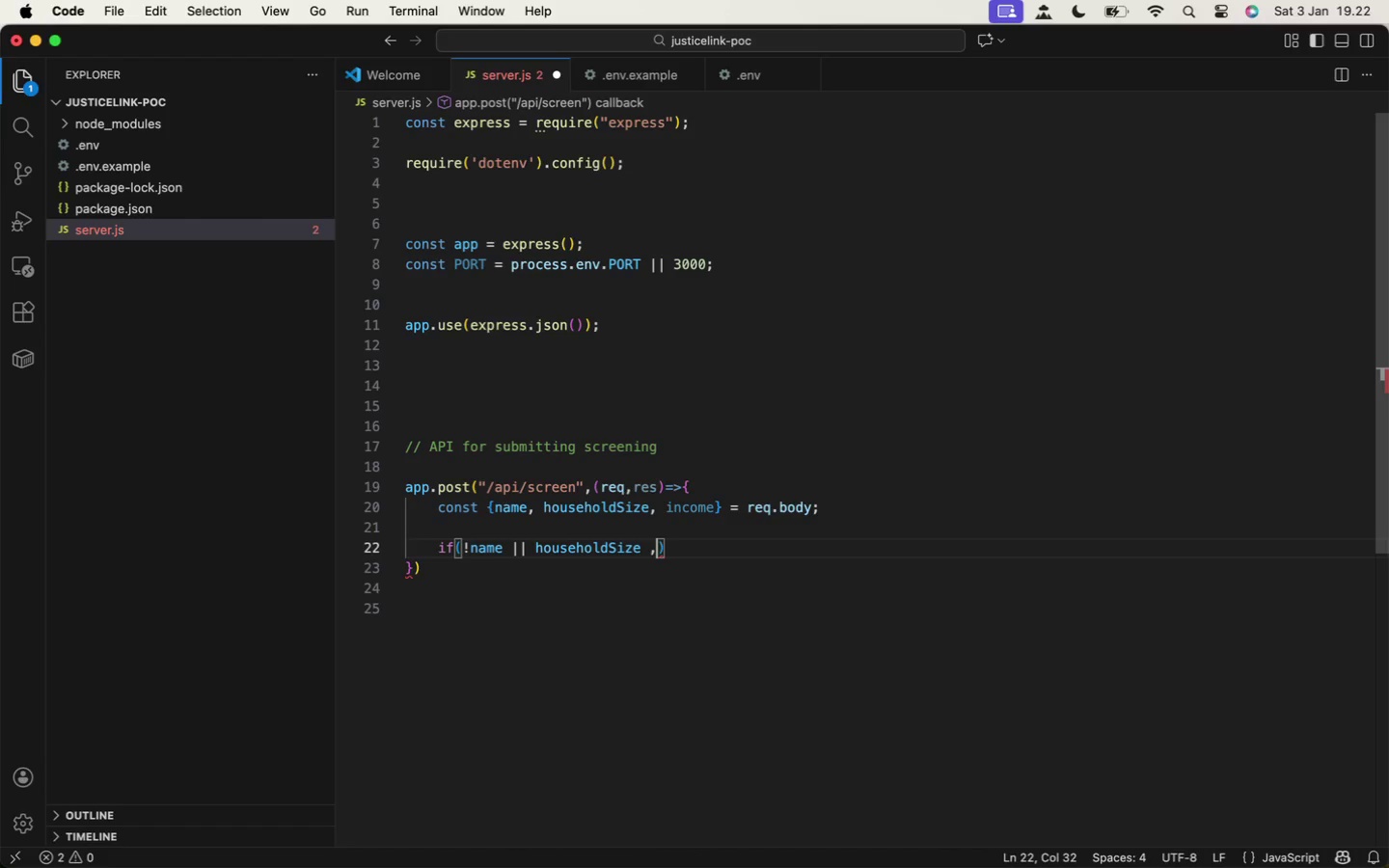 
key(Backspace)
 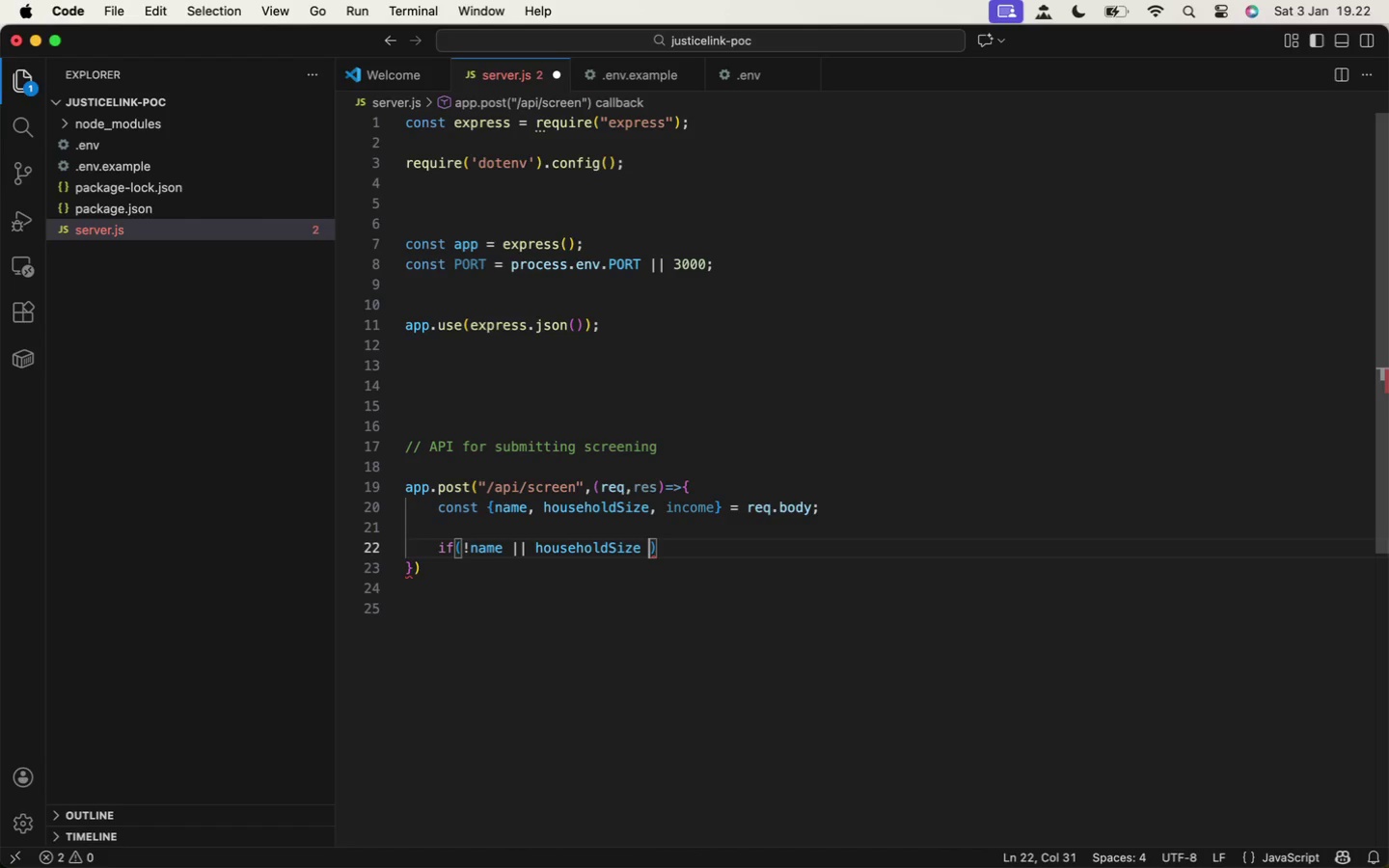 
key(Shift+Comma)
 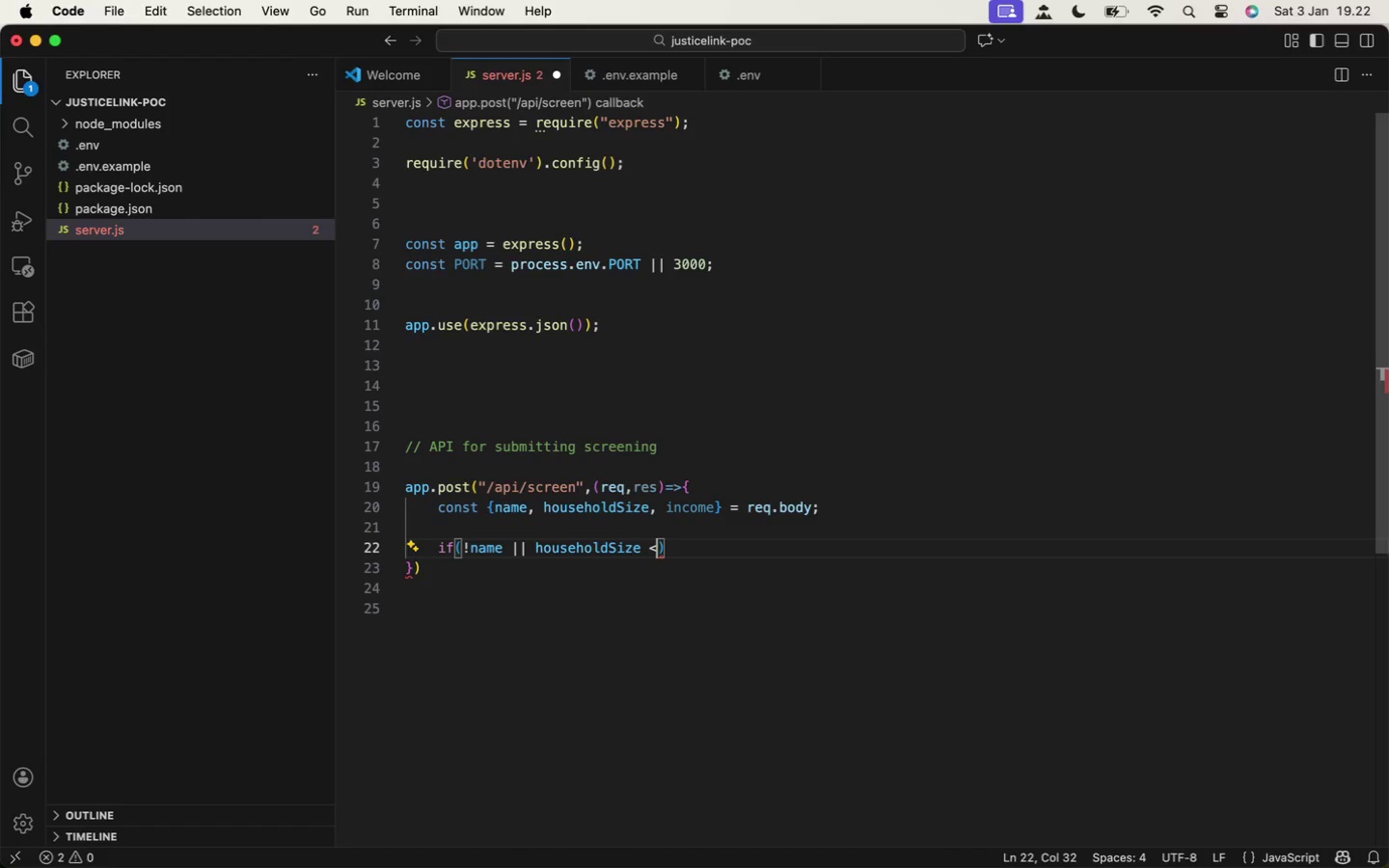 
key(Equal)
 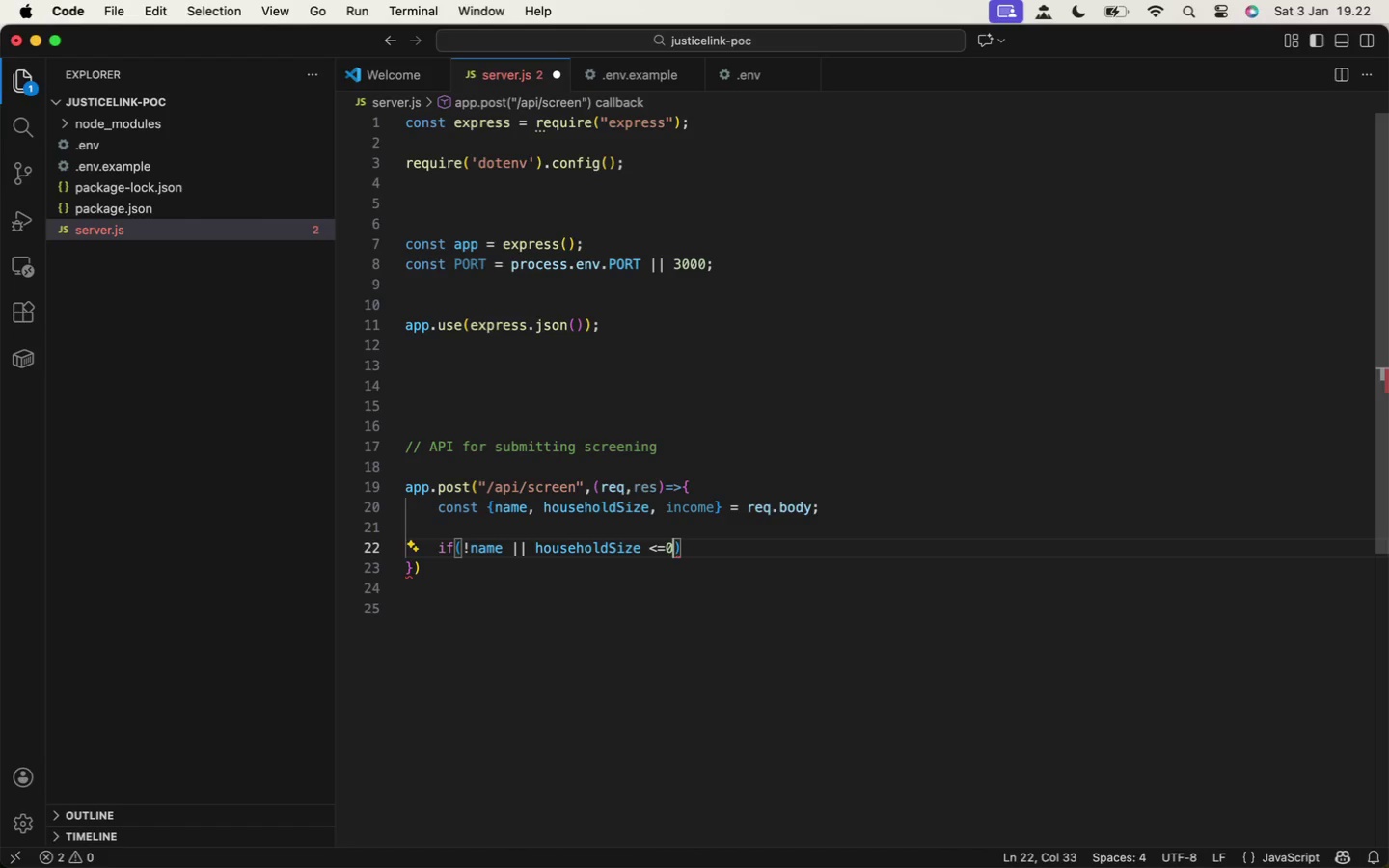 
key(0)
 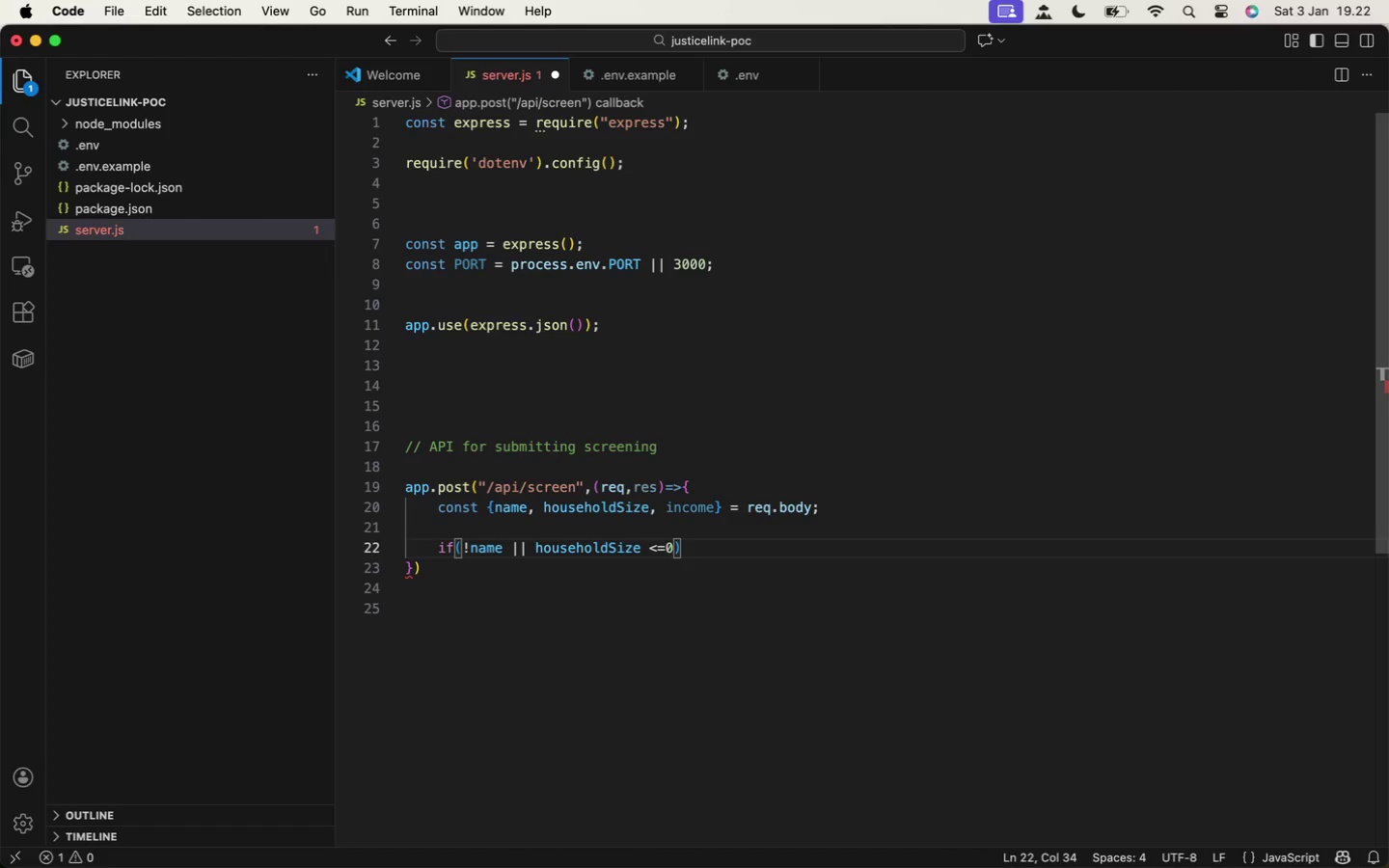 
key(ArrowLeft)
 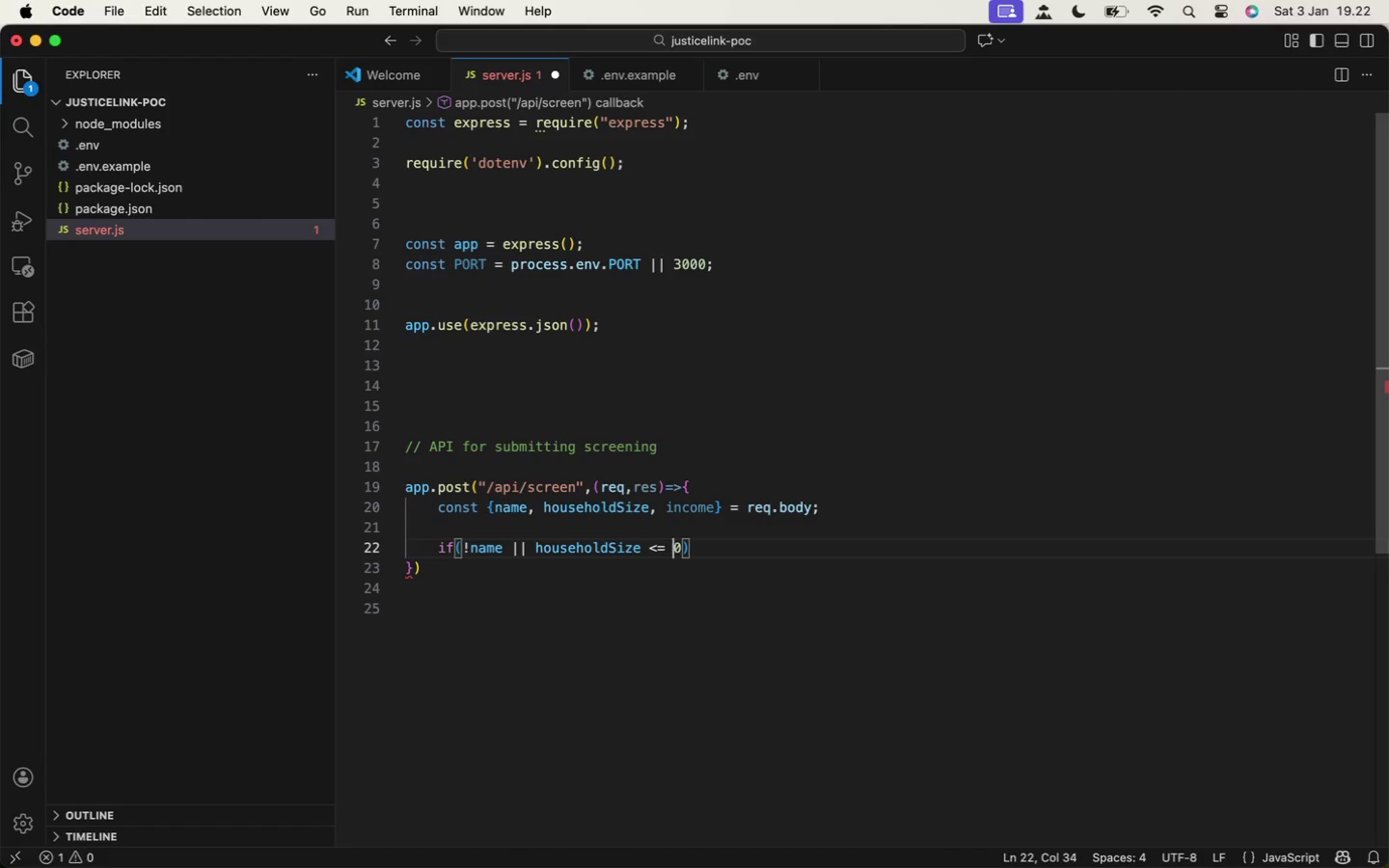 
key(Space)
 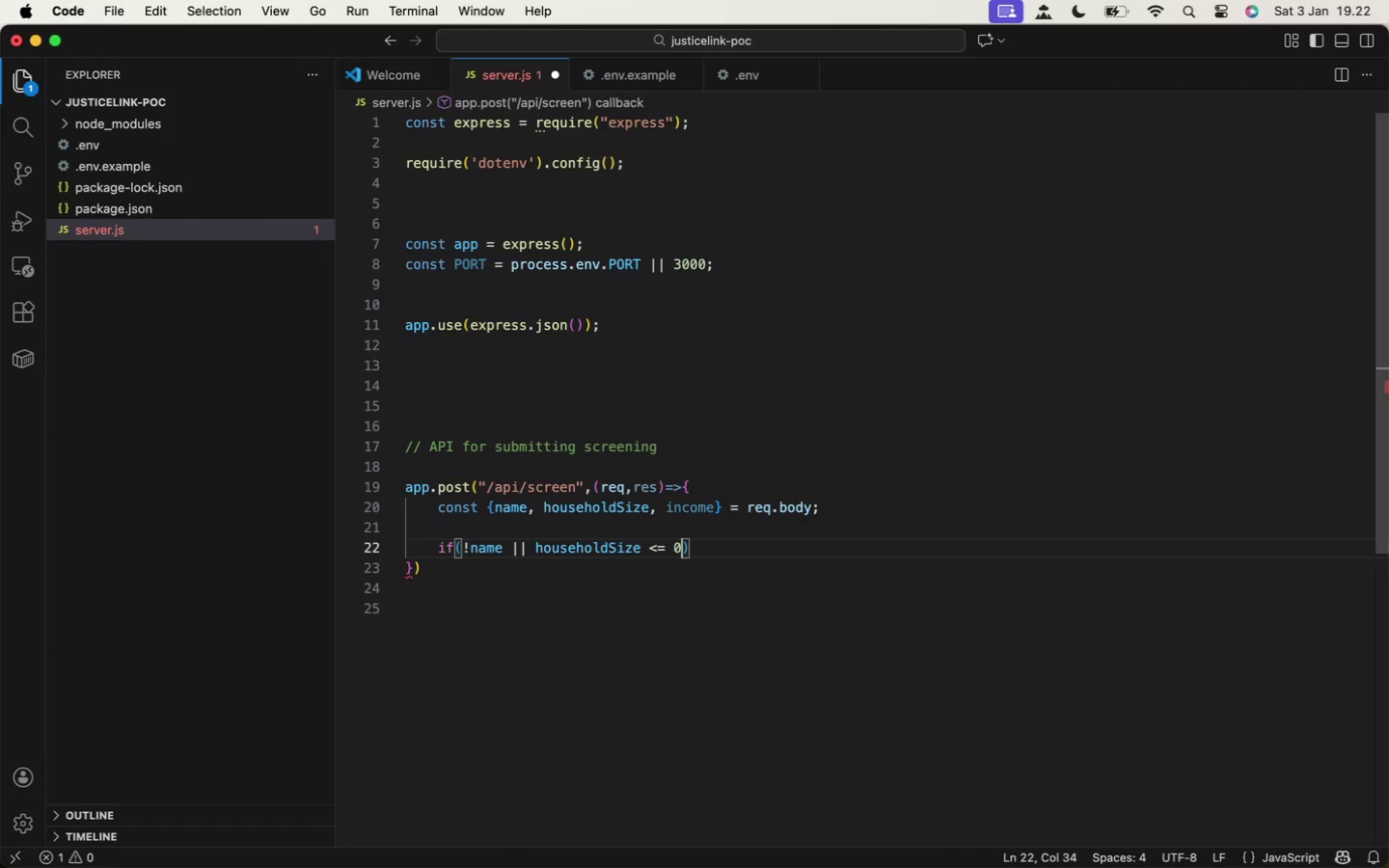 
key(ArrowRight)
 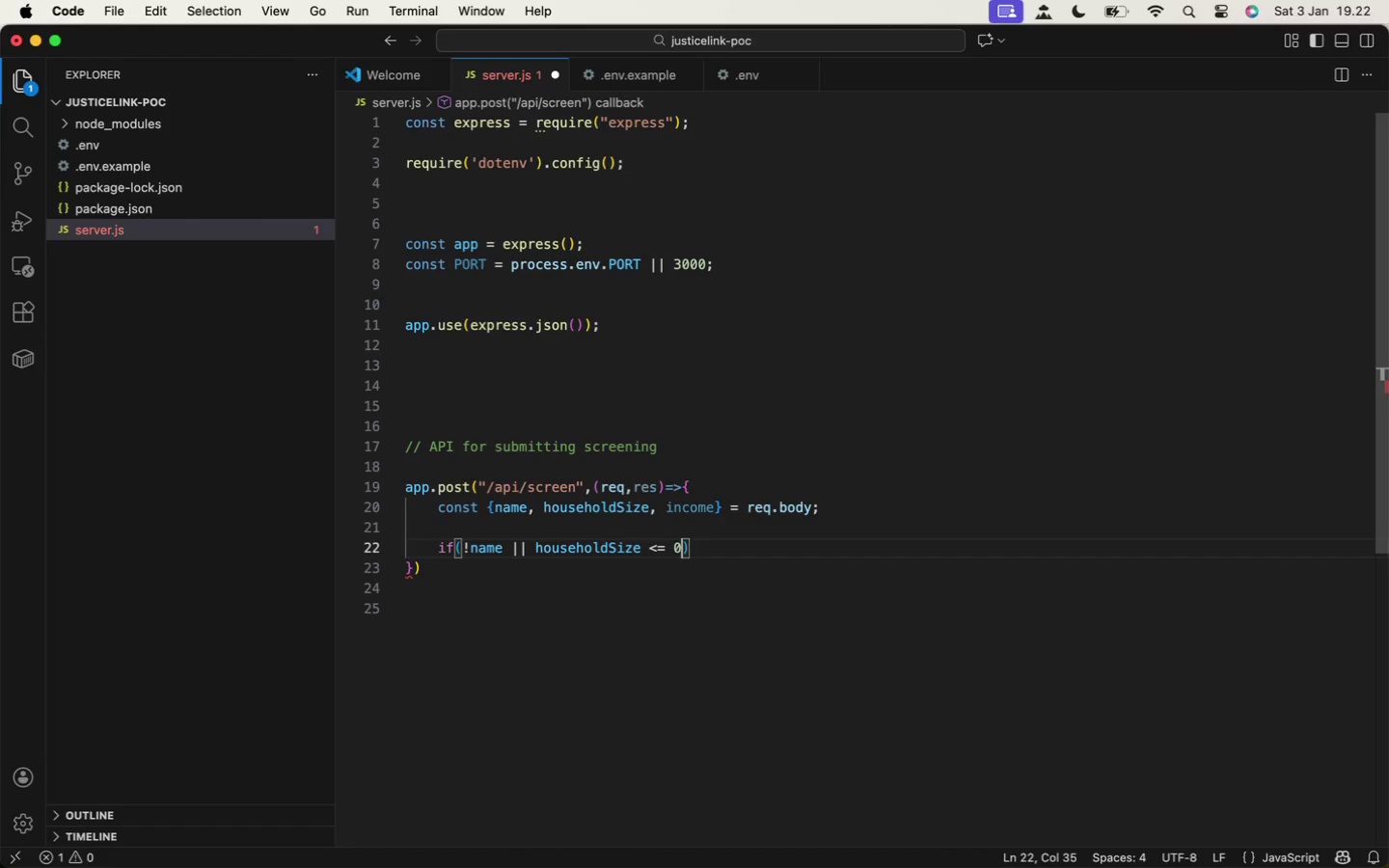 
type( || ico)
key(Backspace)
key(Backspace)
type(ncome <0)
 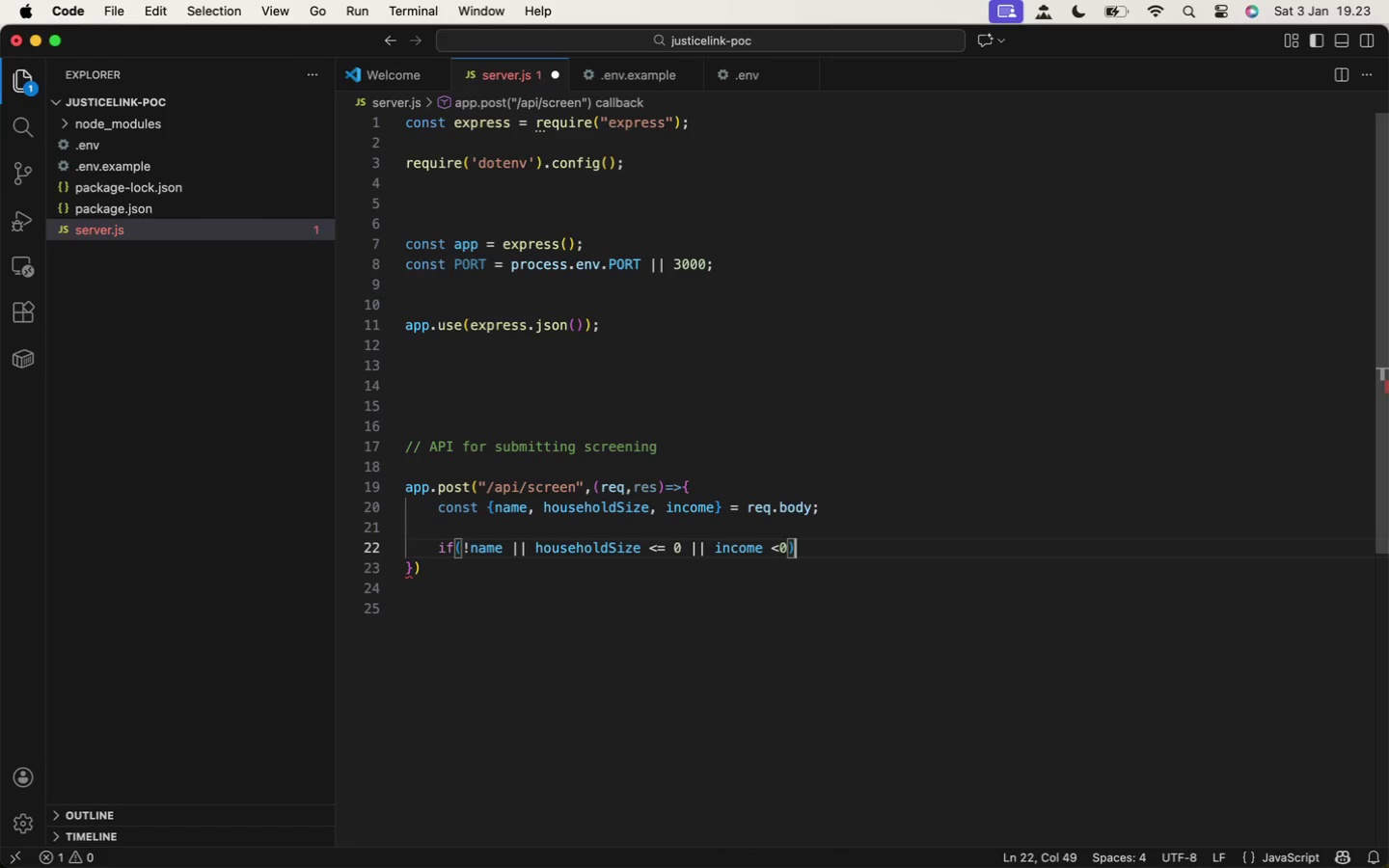 
 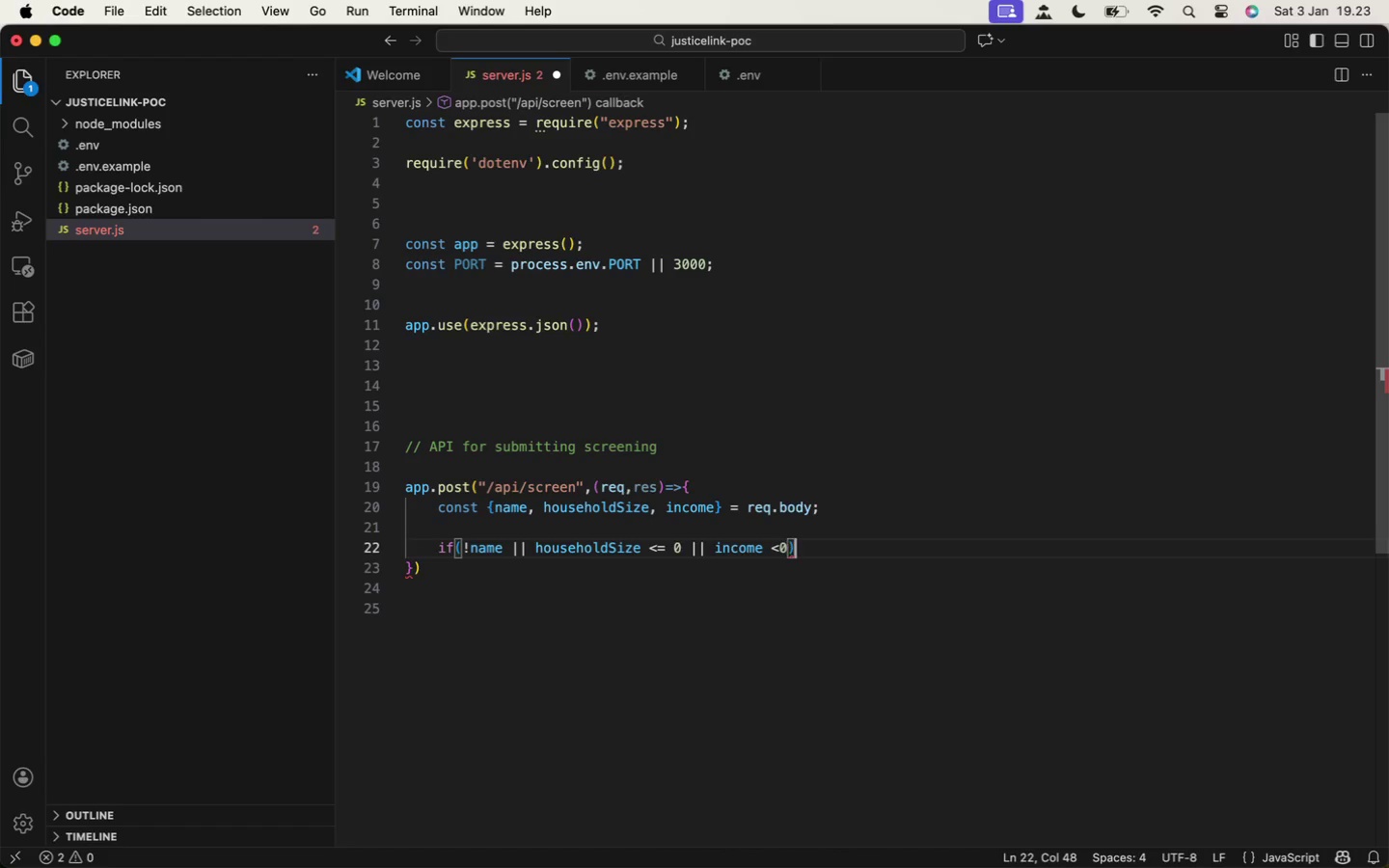 
key(ArrowRight)
 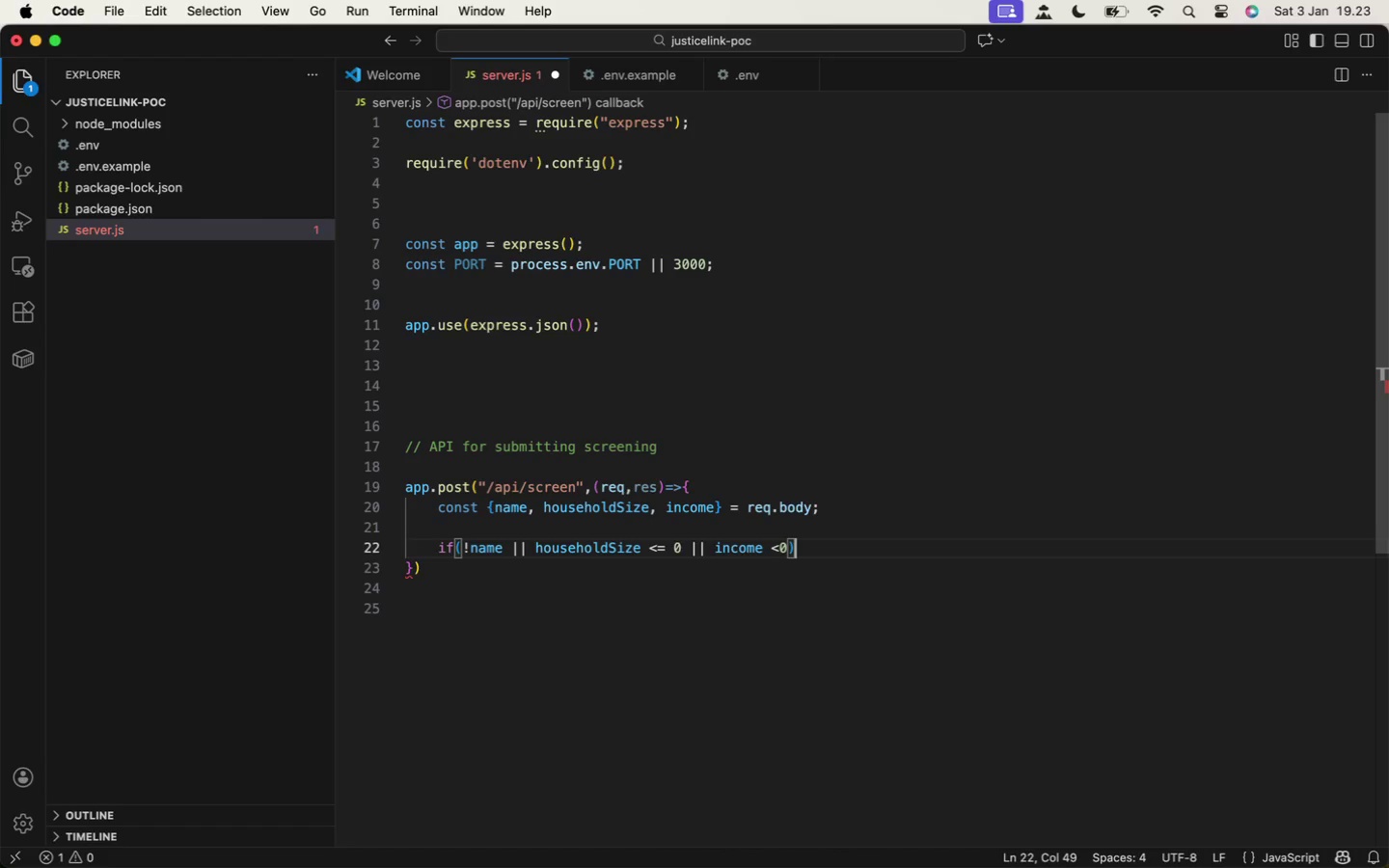 
key(Shift+BracketLeft)
 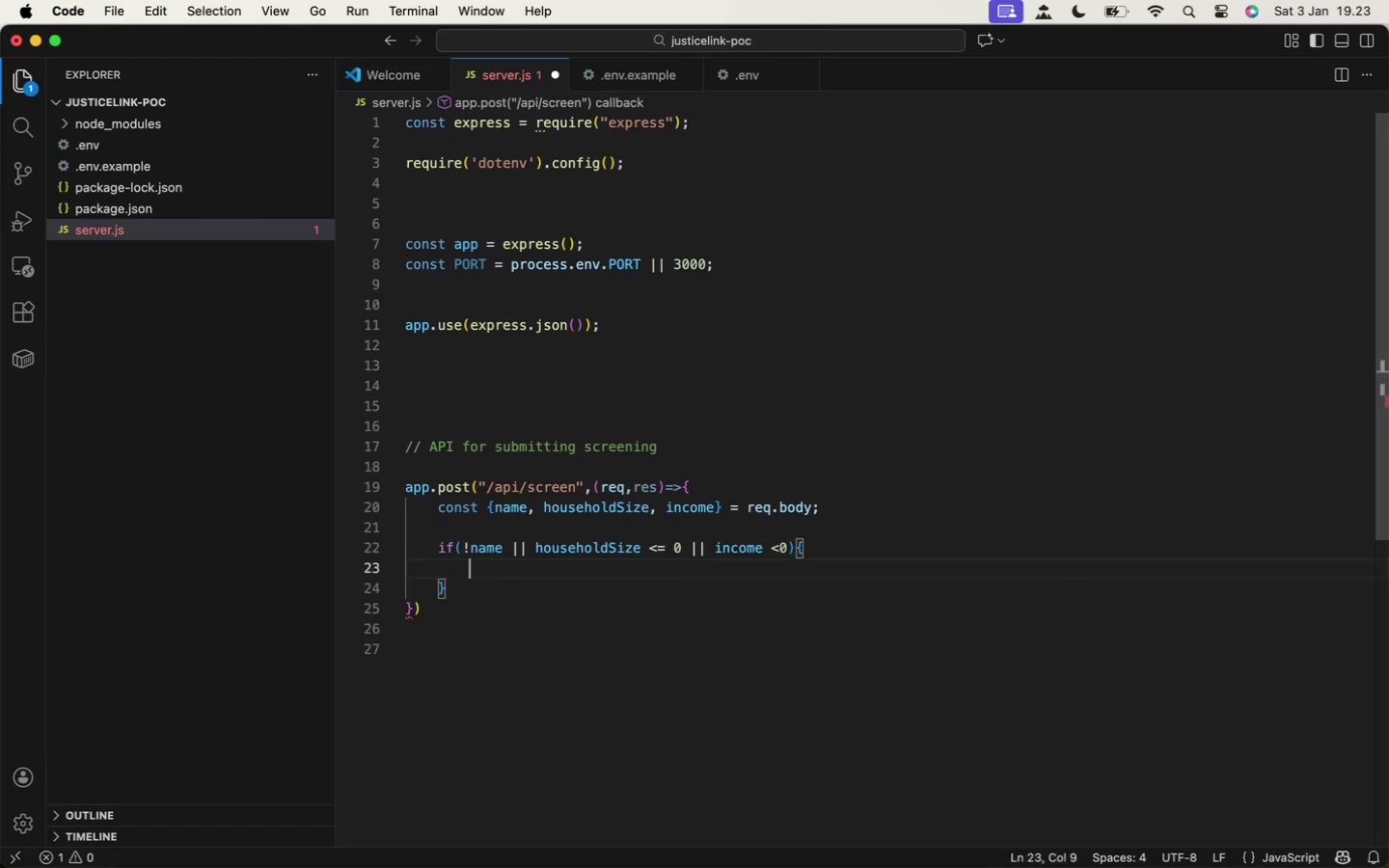 
key(Enter)
 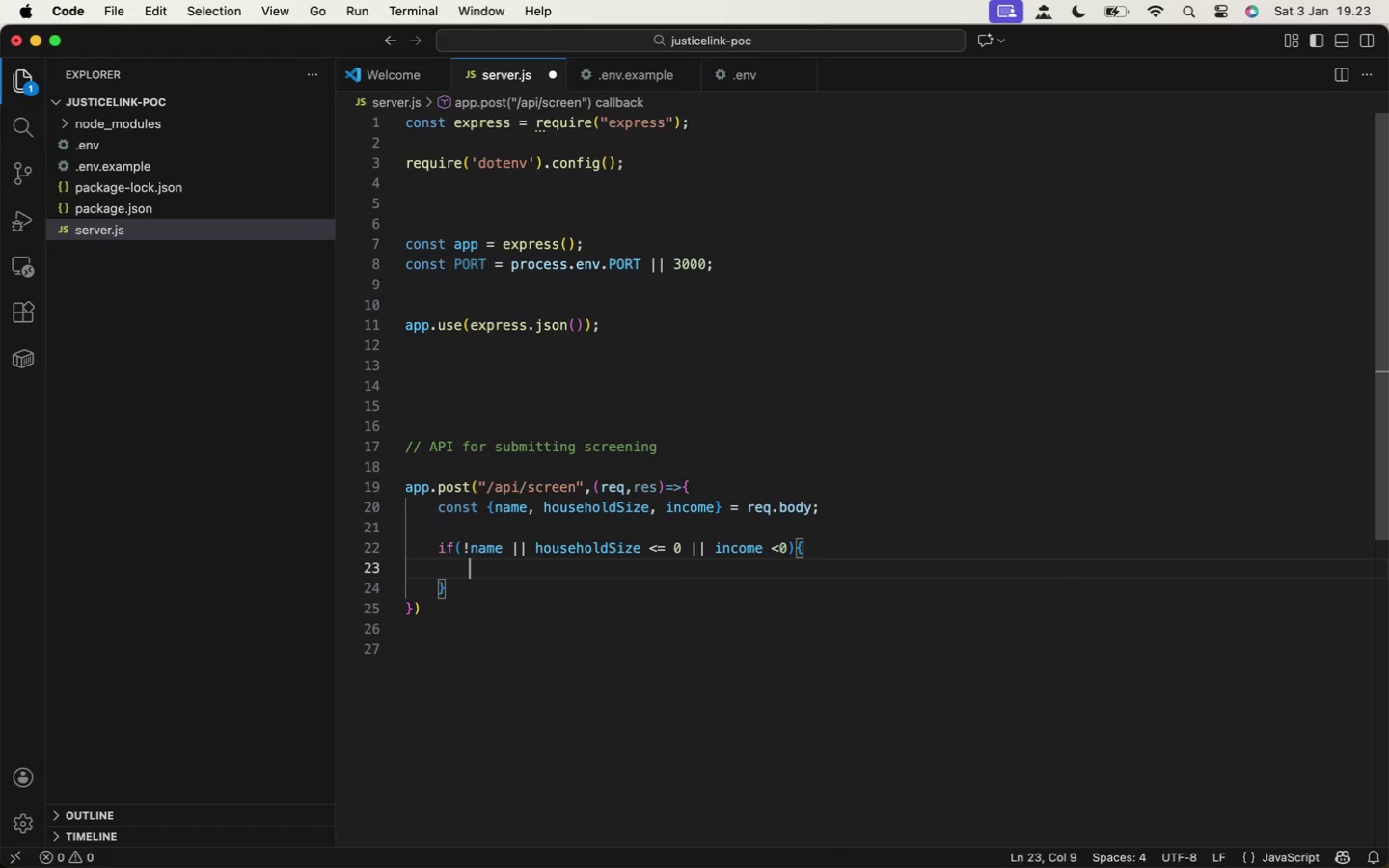 
type(return res.status()
 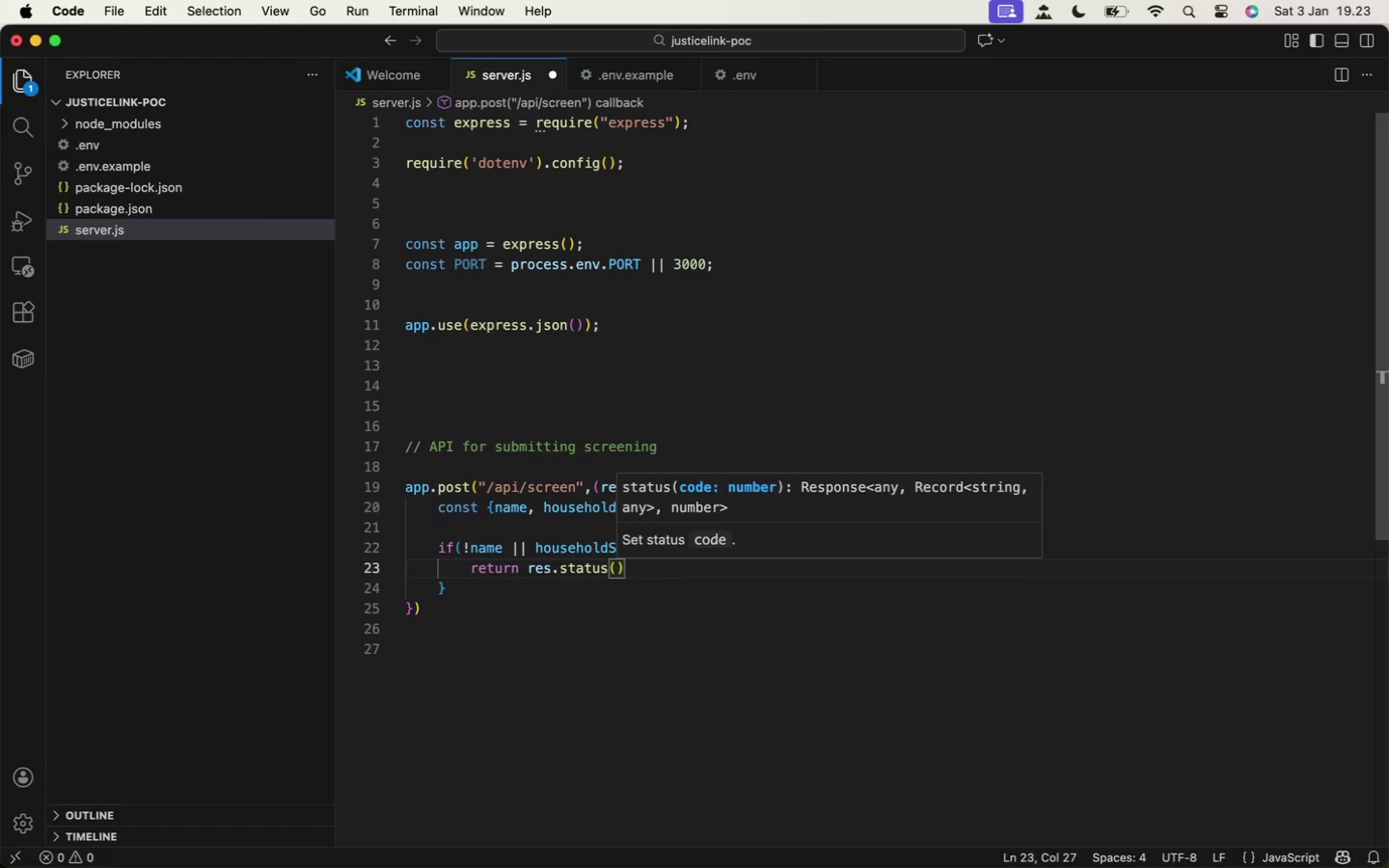 
type(400)
 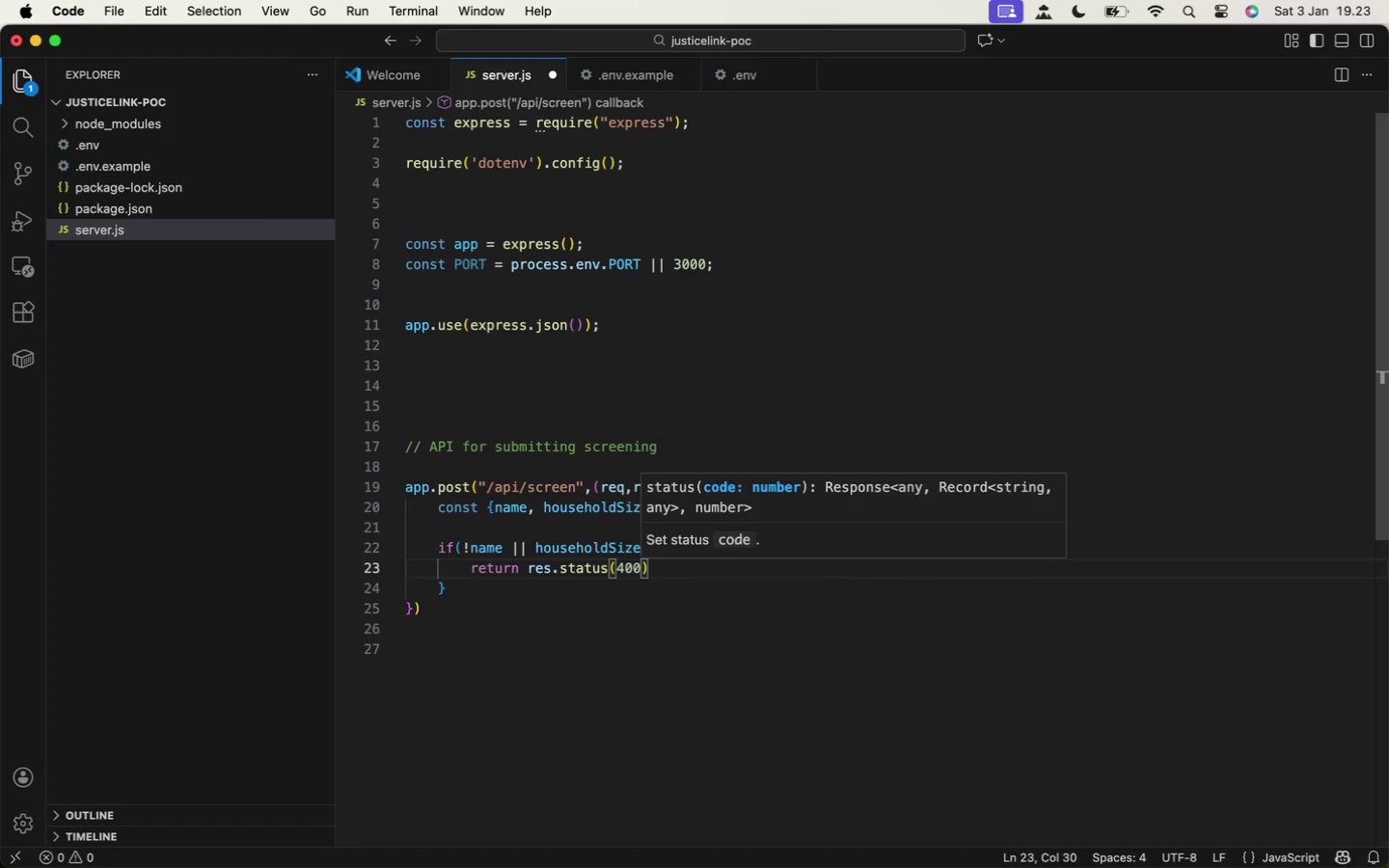 
key(ArrowRight)
 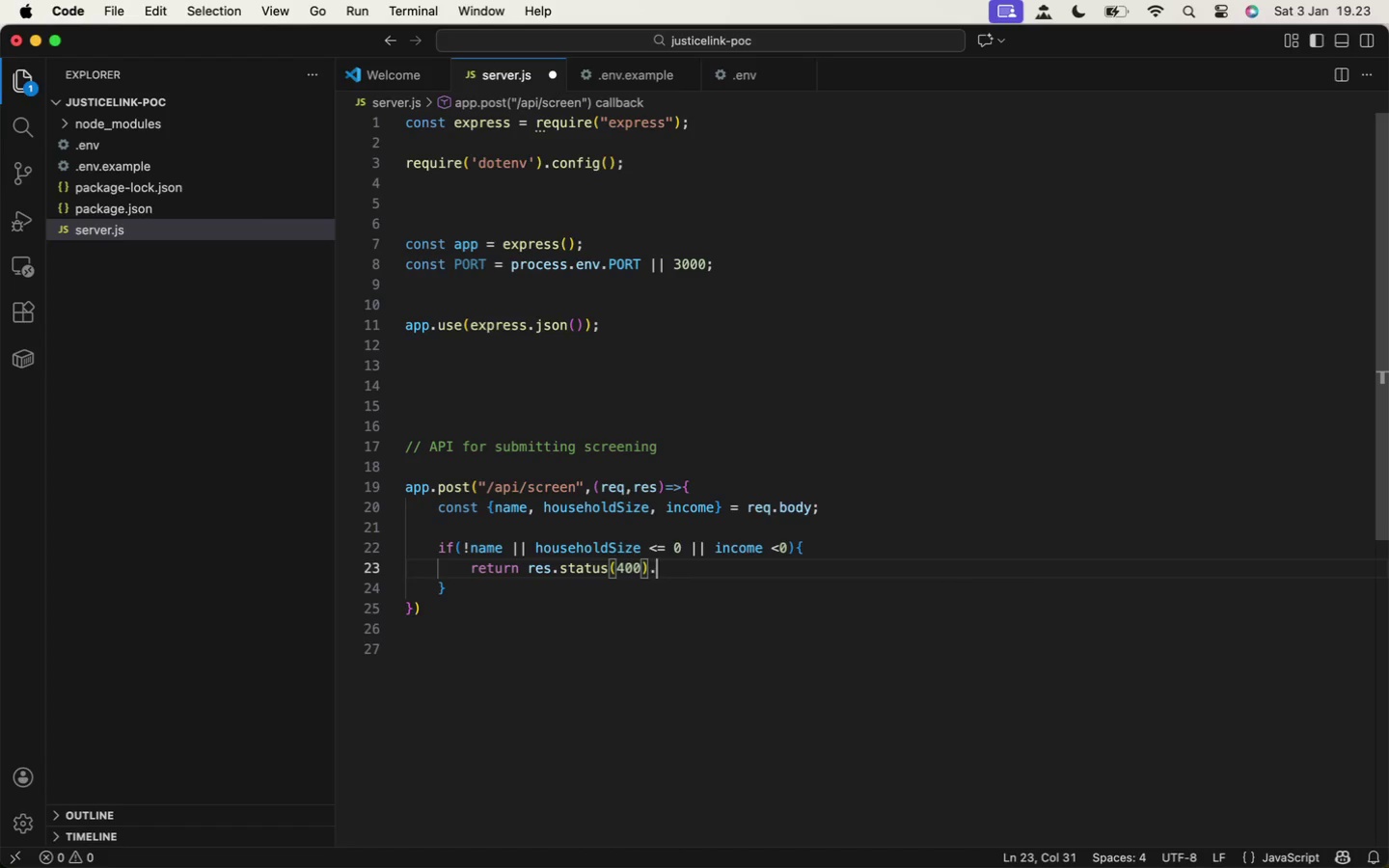 
type(.json({error: "Invalid i)
key(Backspace)
type(Input/)
key(Backspace)
type(.)
 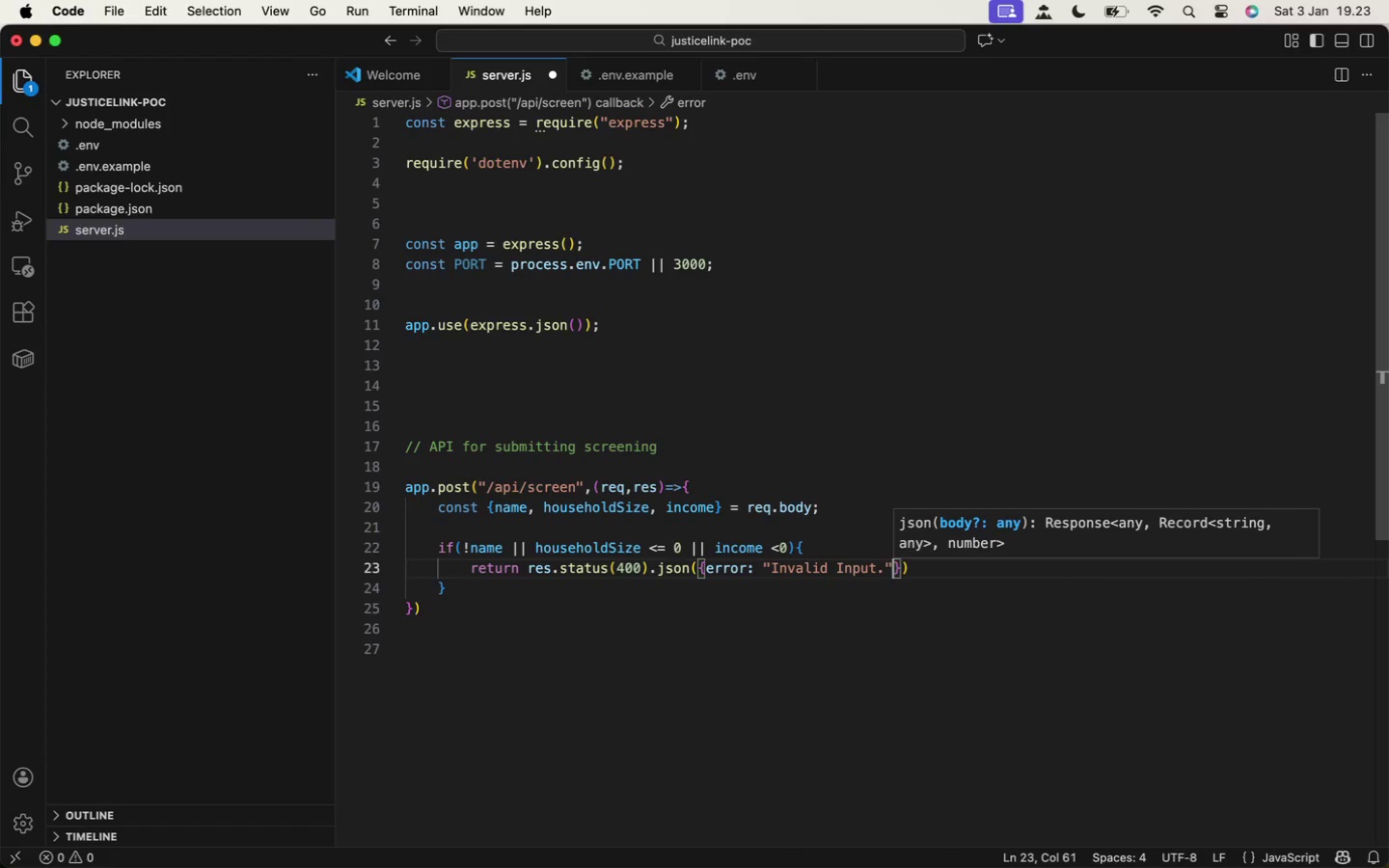 
 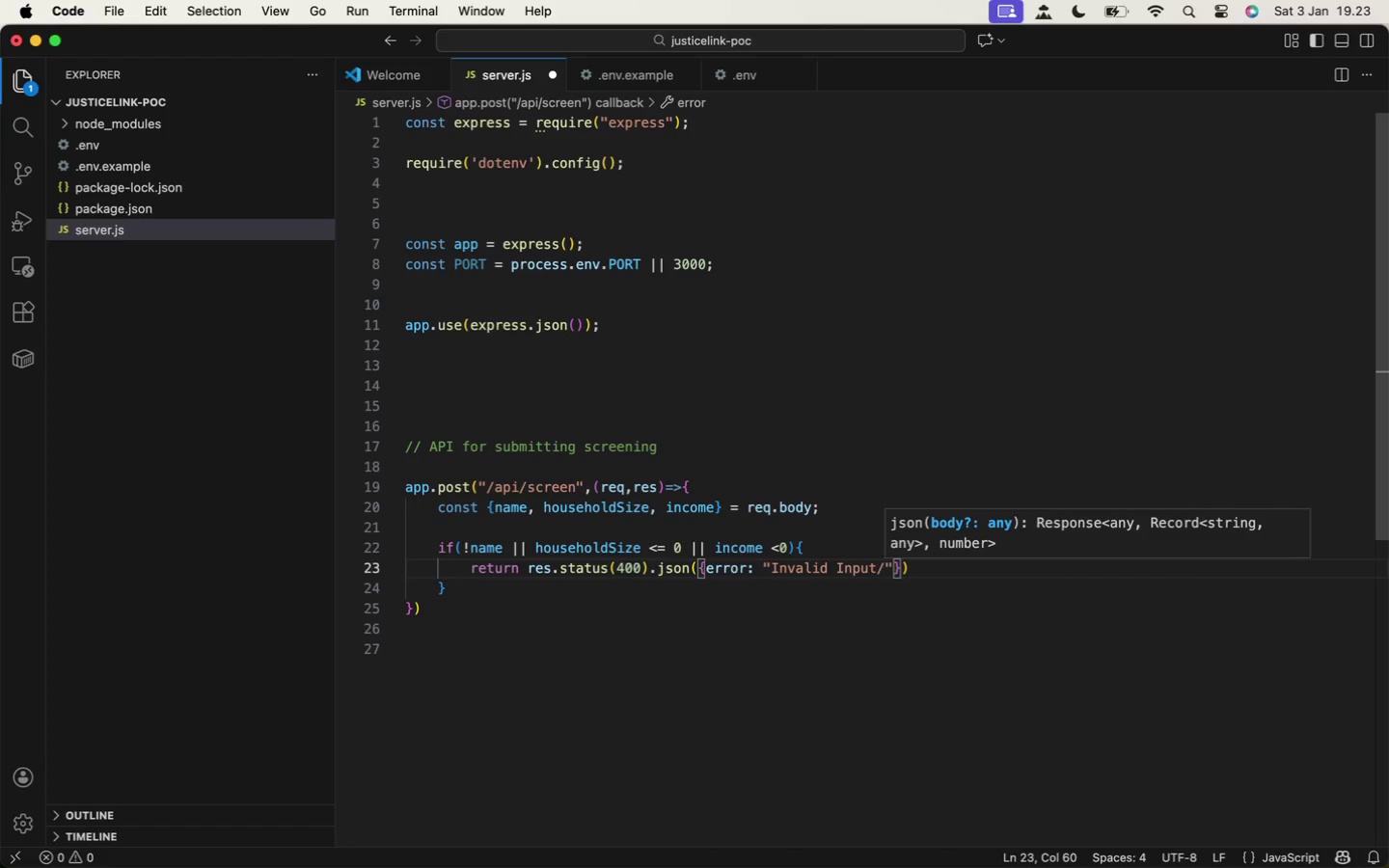 
key(ArrowRight)
 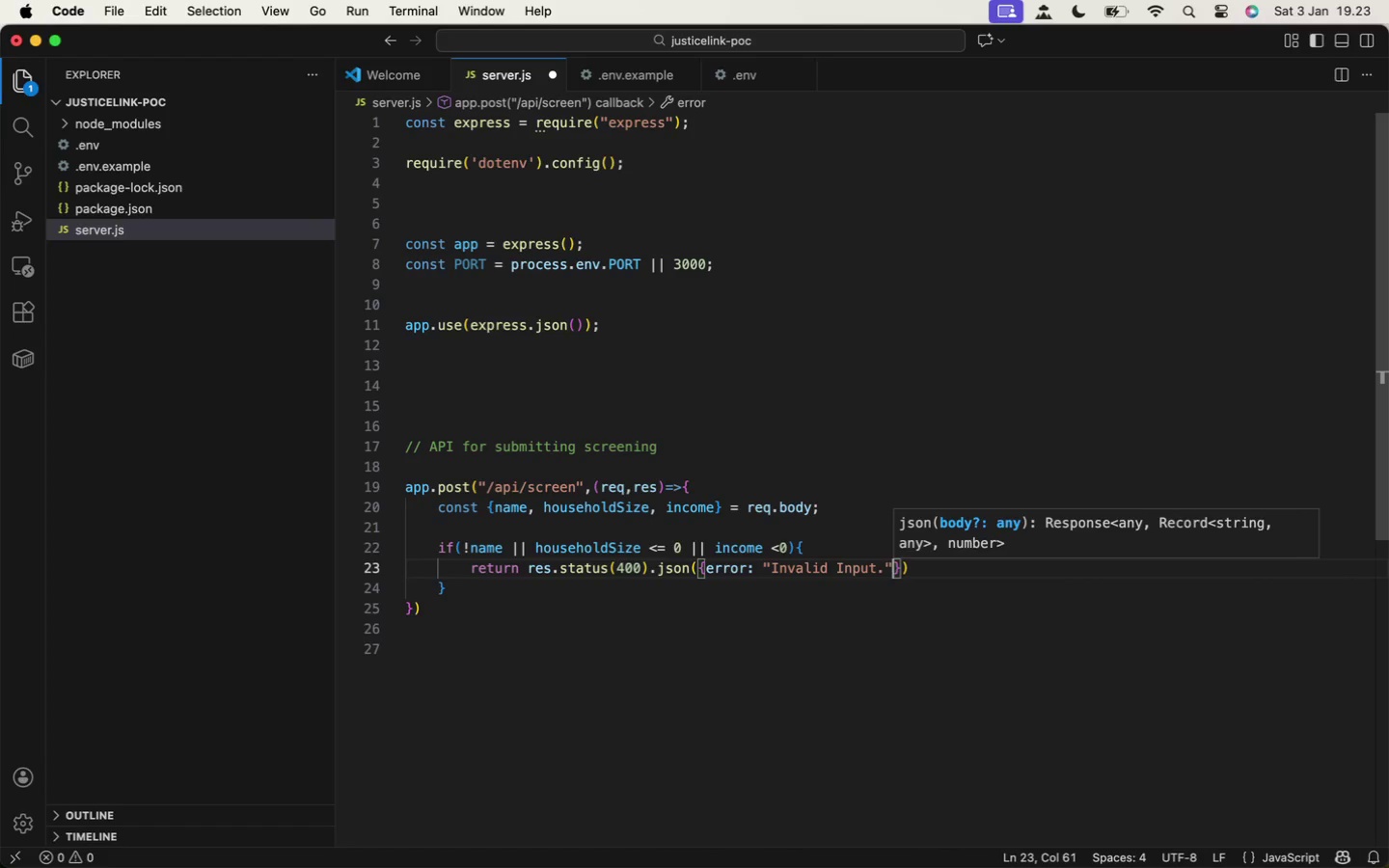 
key(ArrowRight)
 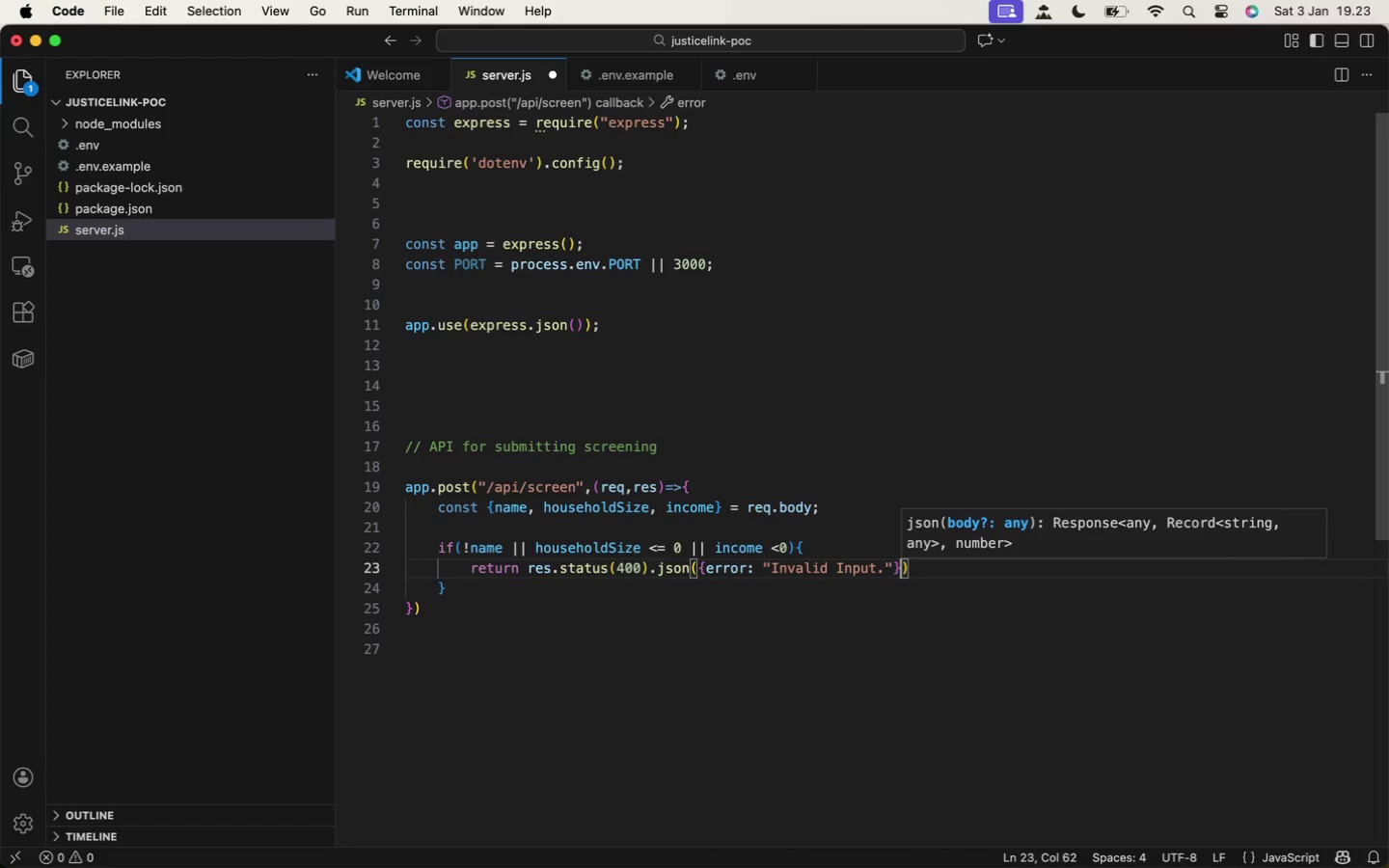 
key(ArrowRight)
 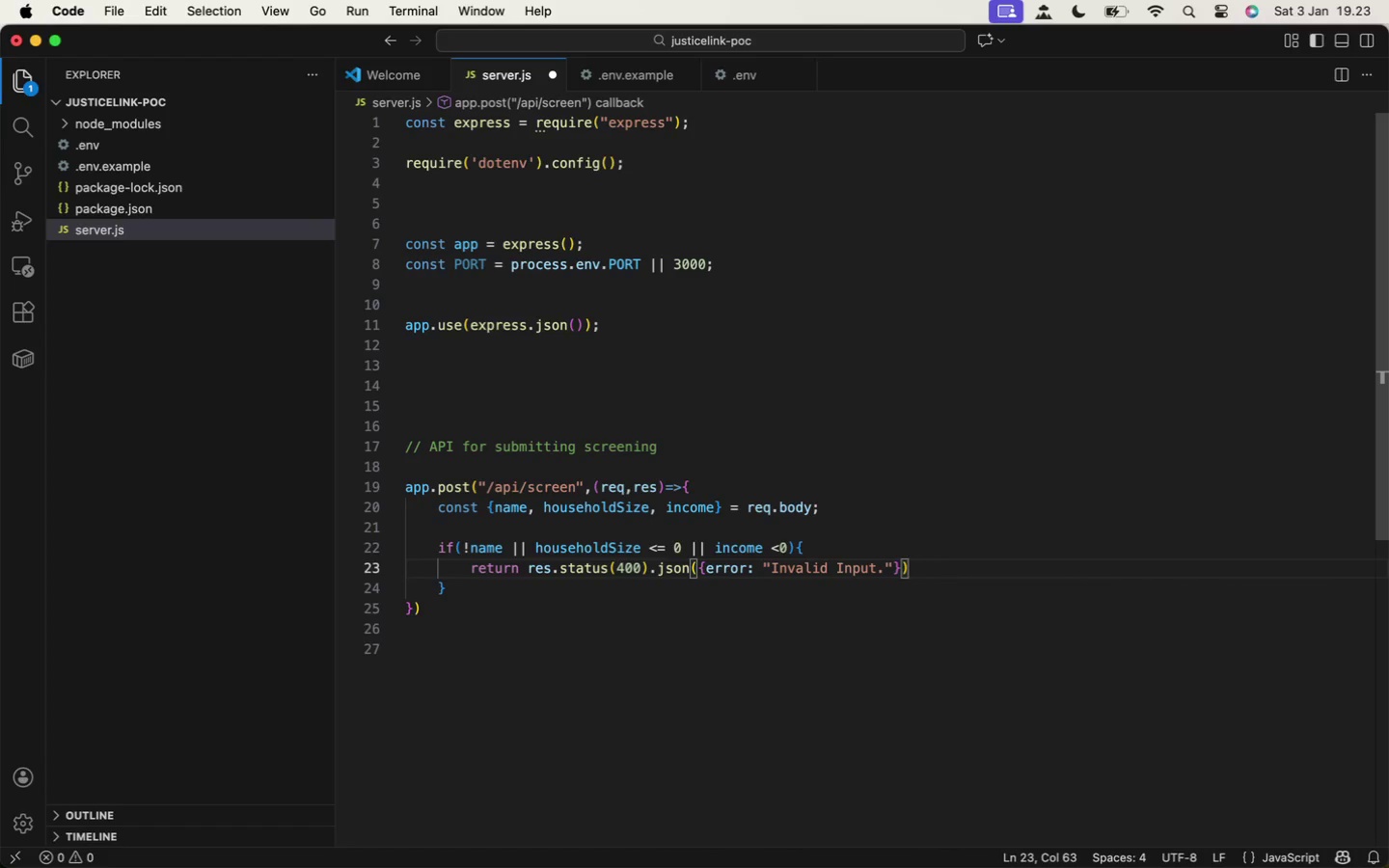 
key(Semicolon)
 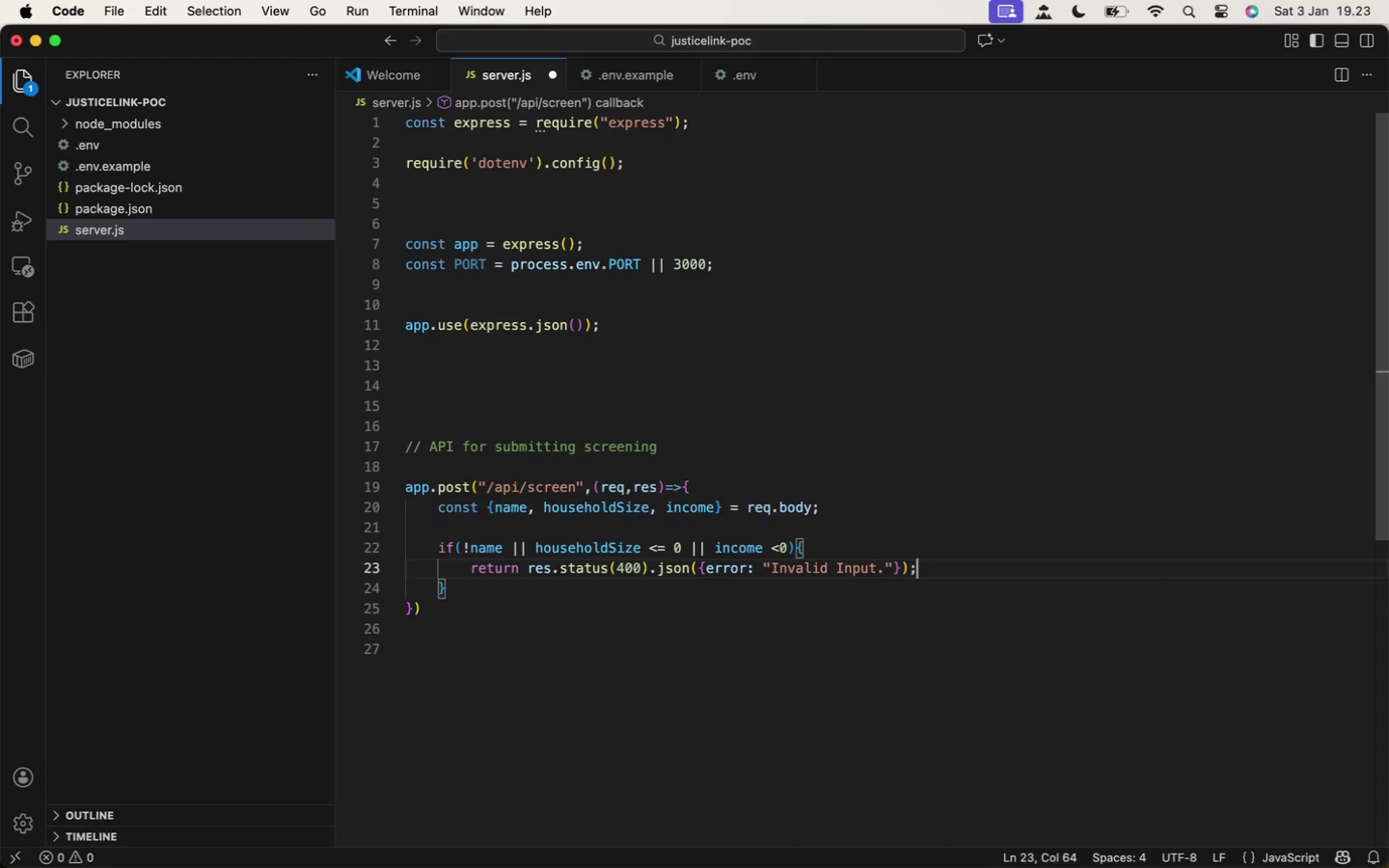 
key(ArrowDown)
 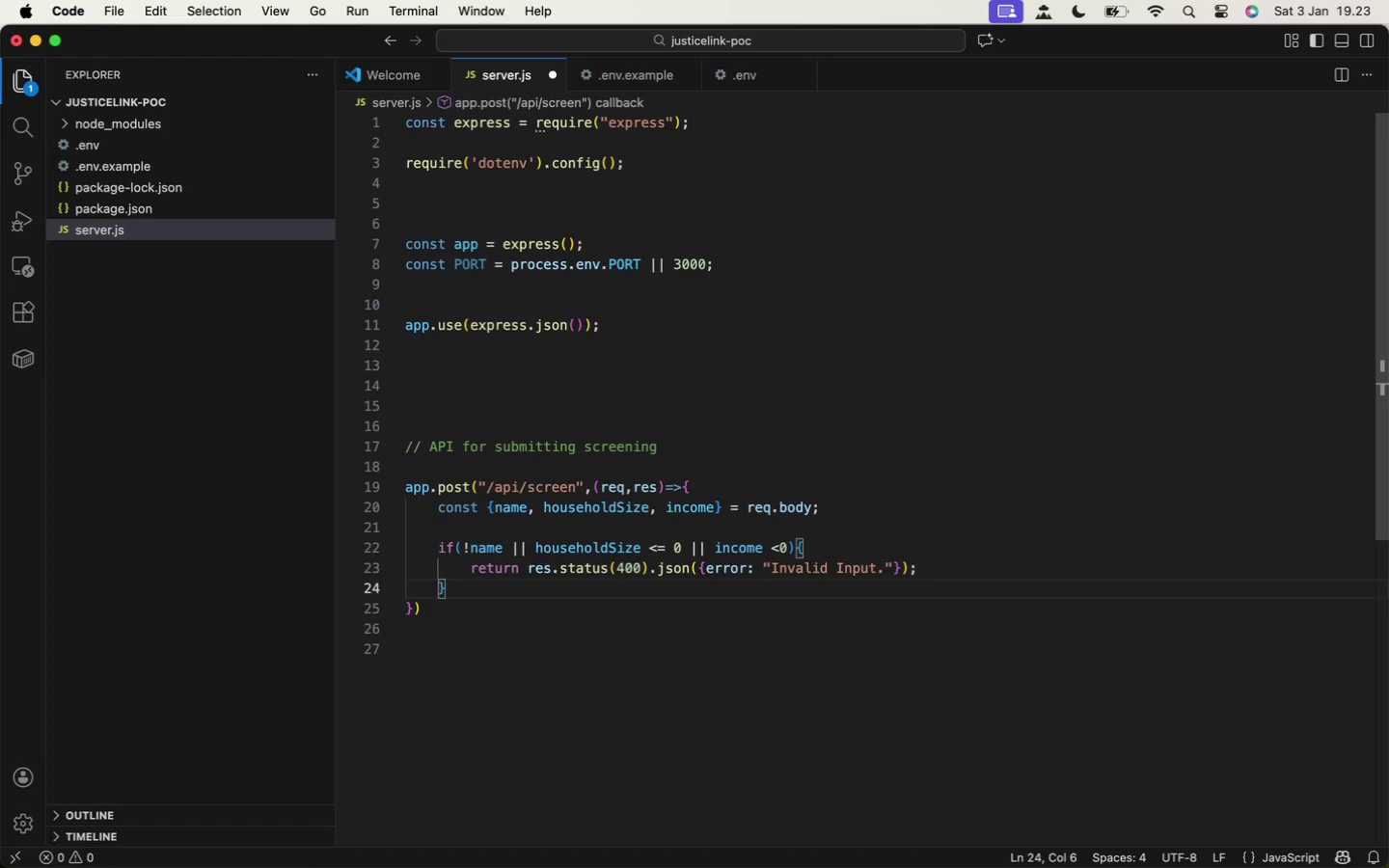 
key(Enter)
 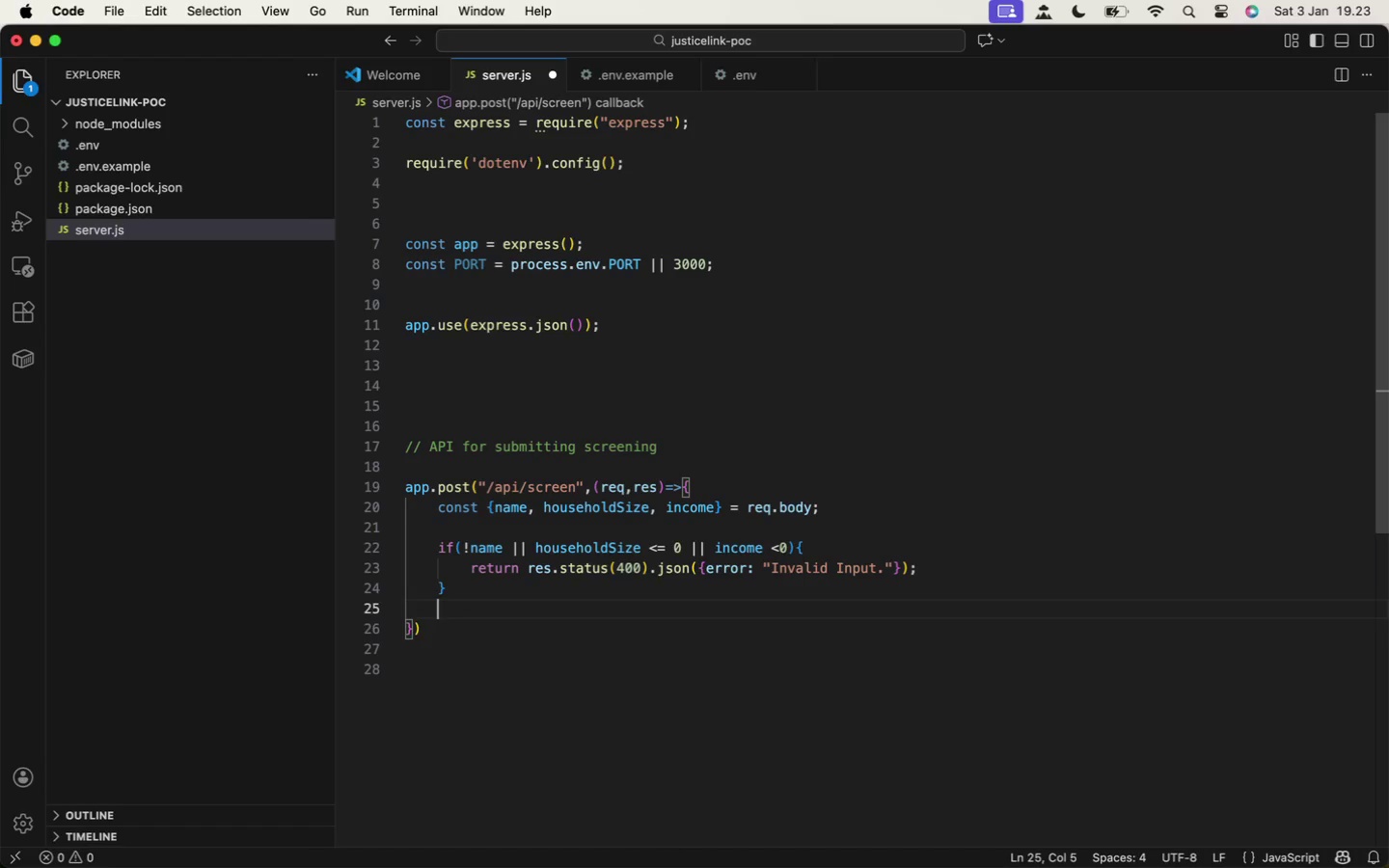 
key(Enter)
 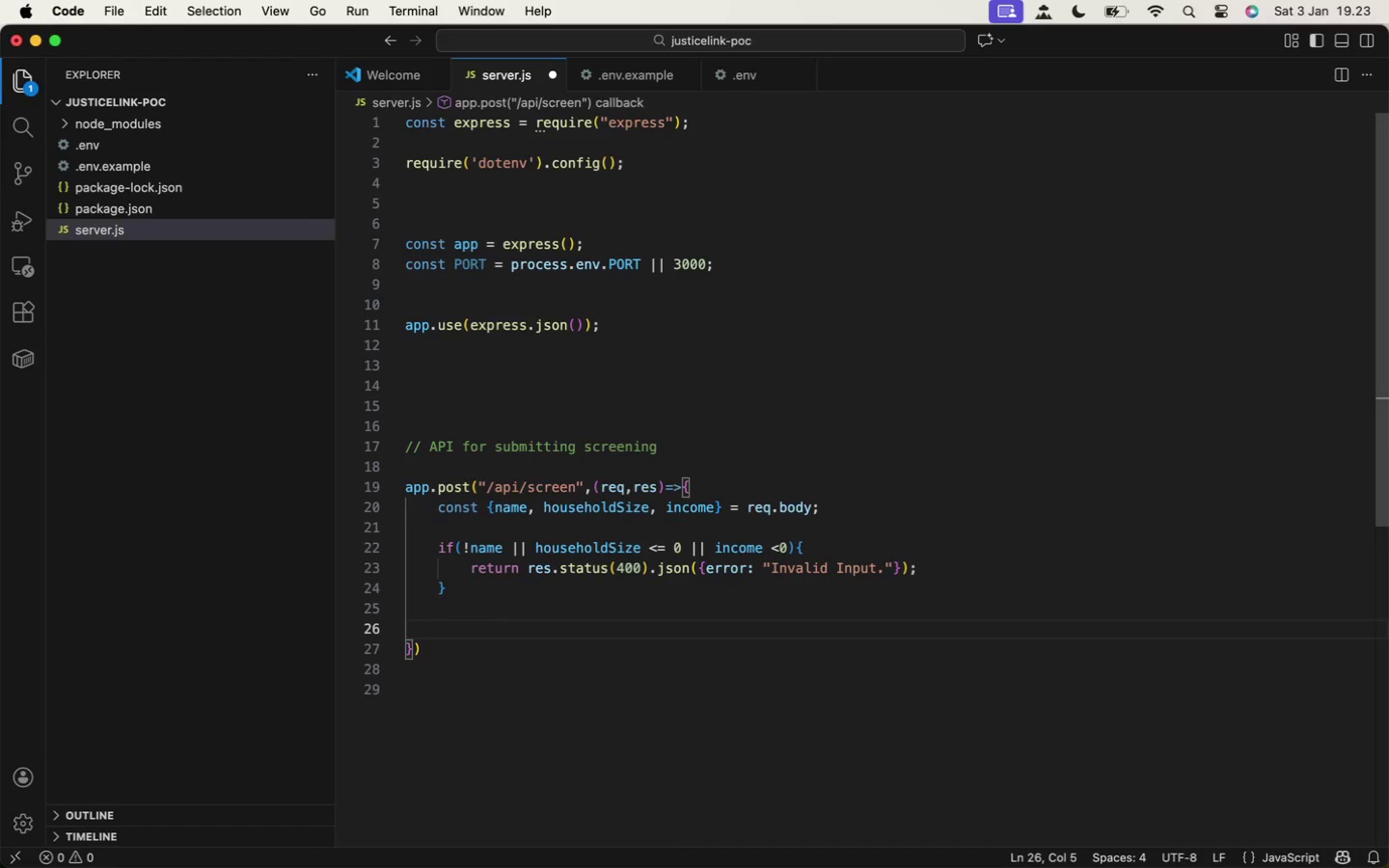 
wait(7.5)
 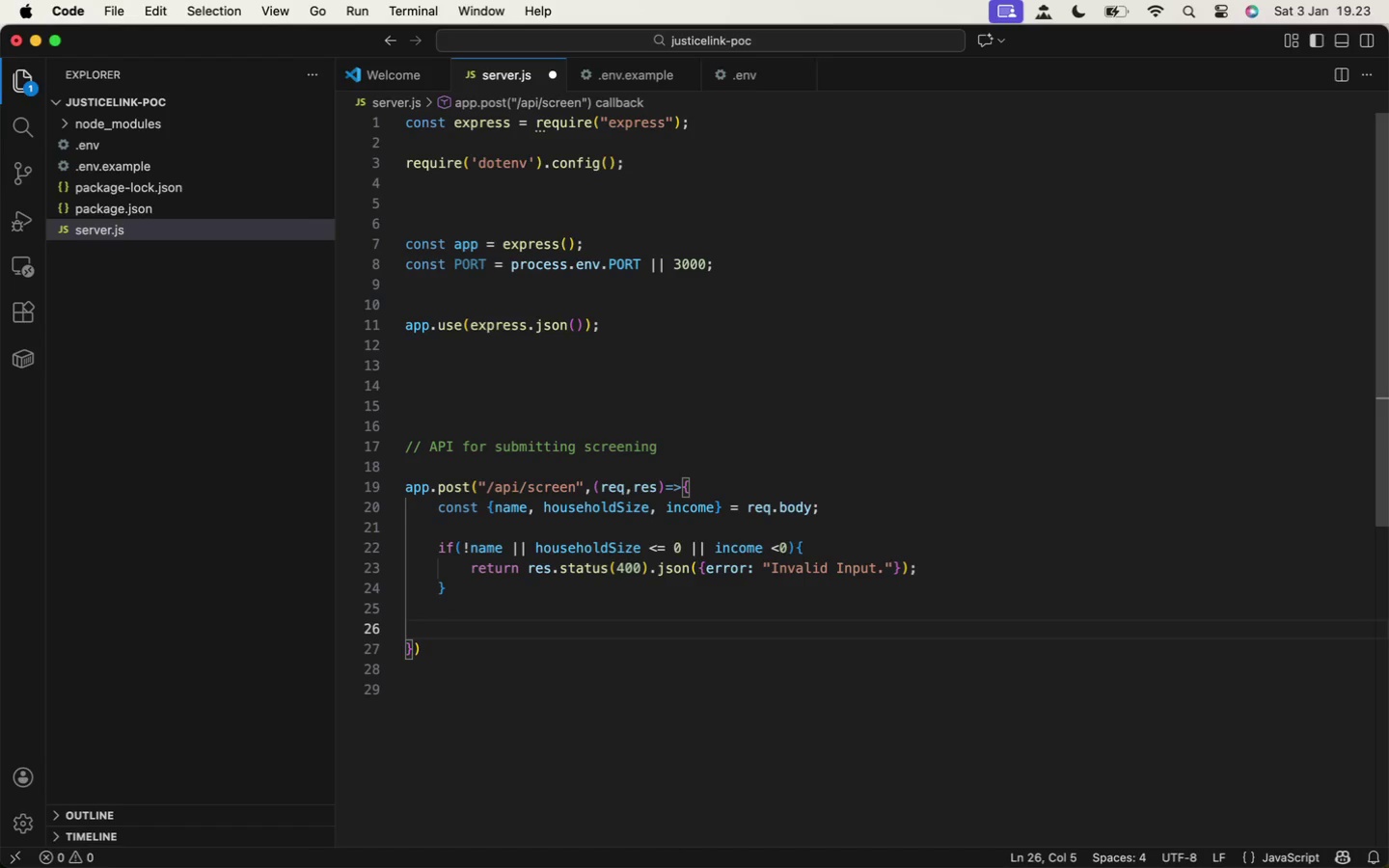 
key(ArrowUp)
 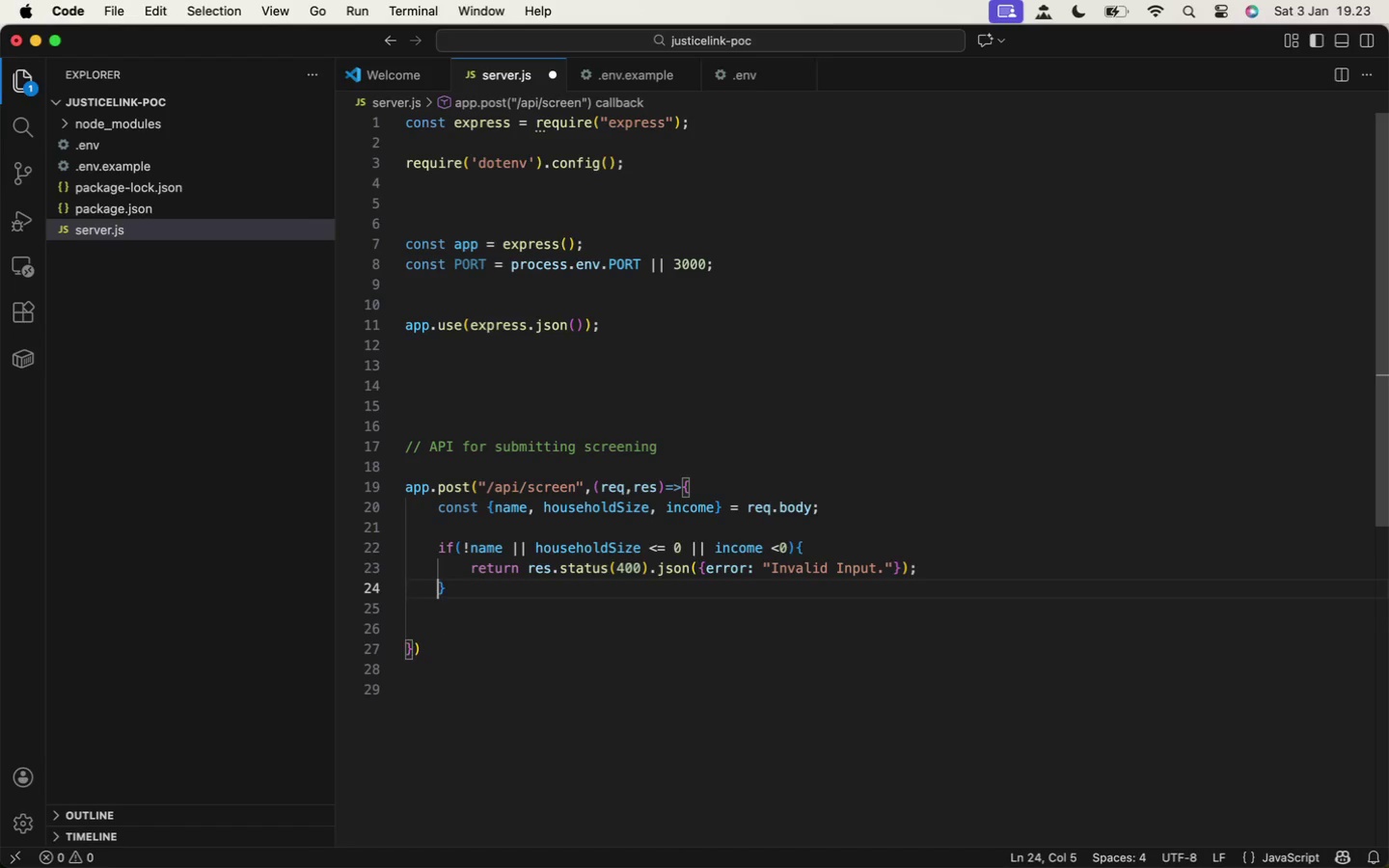 
key(ArrowUp)
 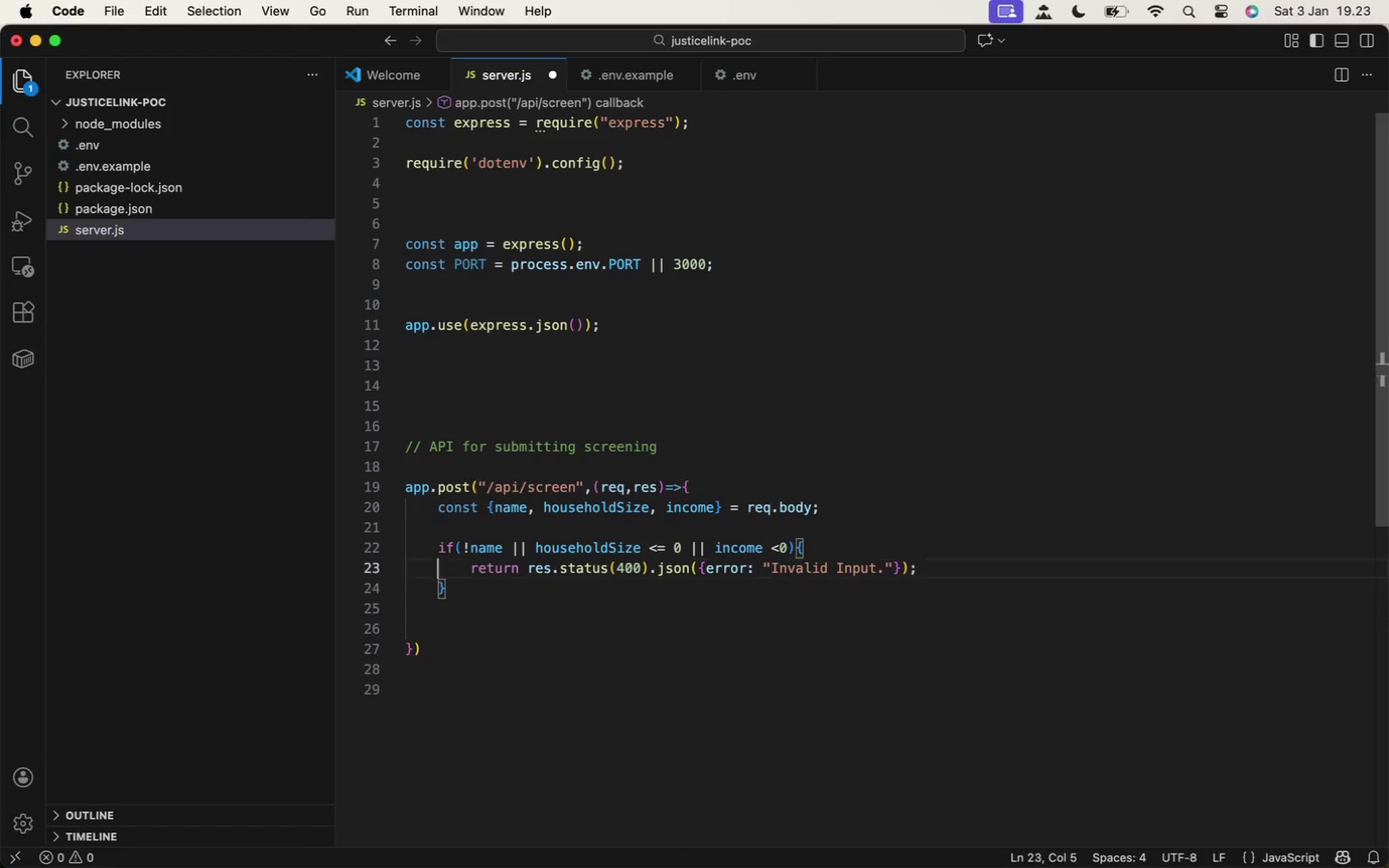 
key(ArrowUp)
 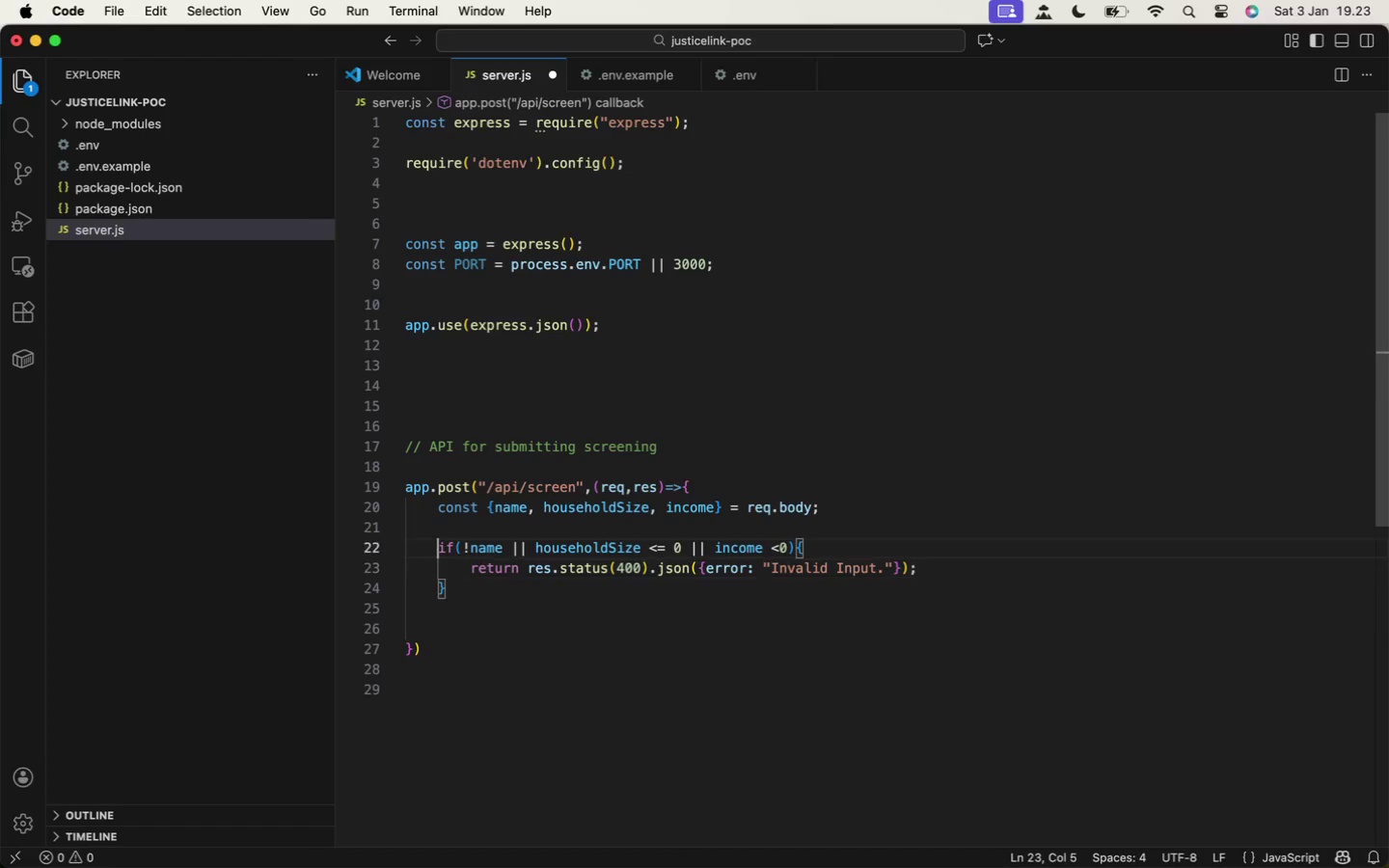 
key(ArrowUp)
 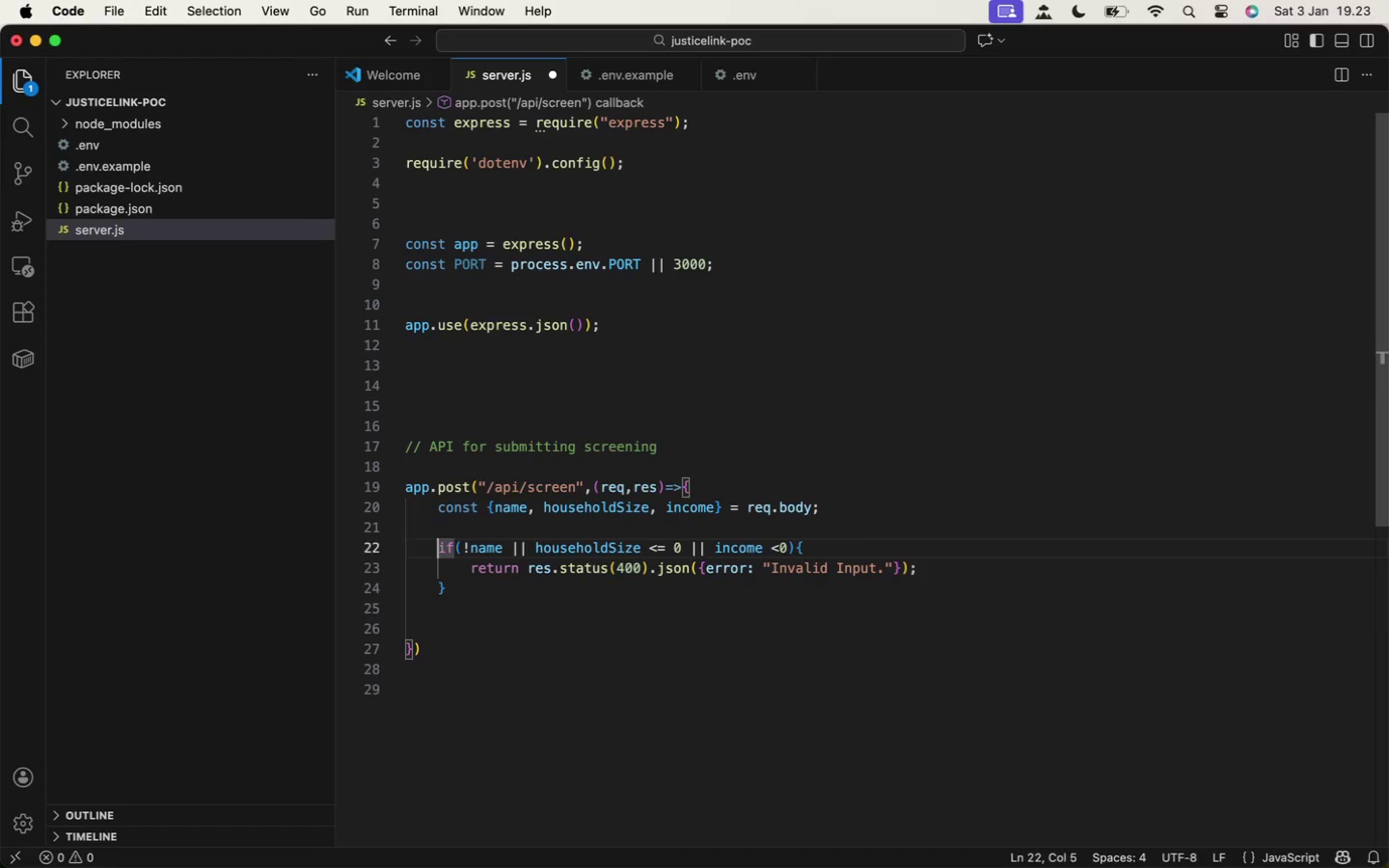 
key(ArrowUp)
 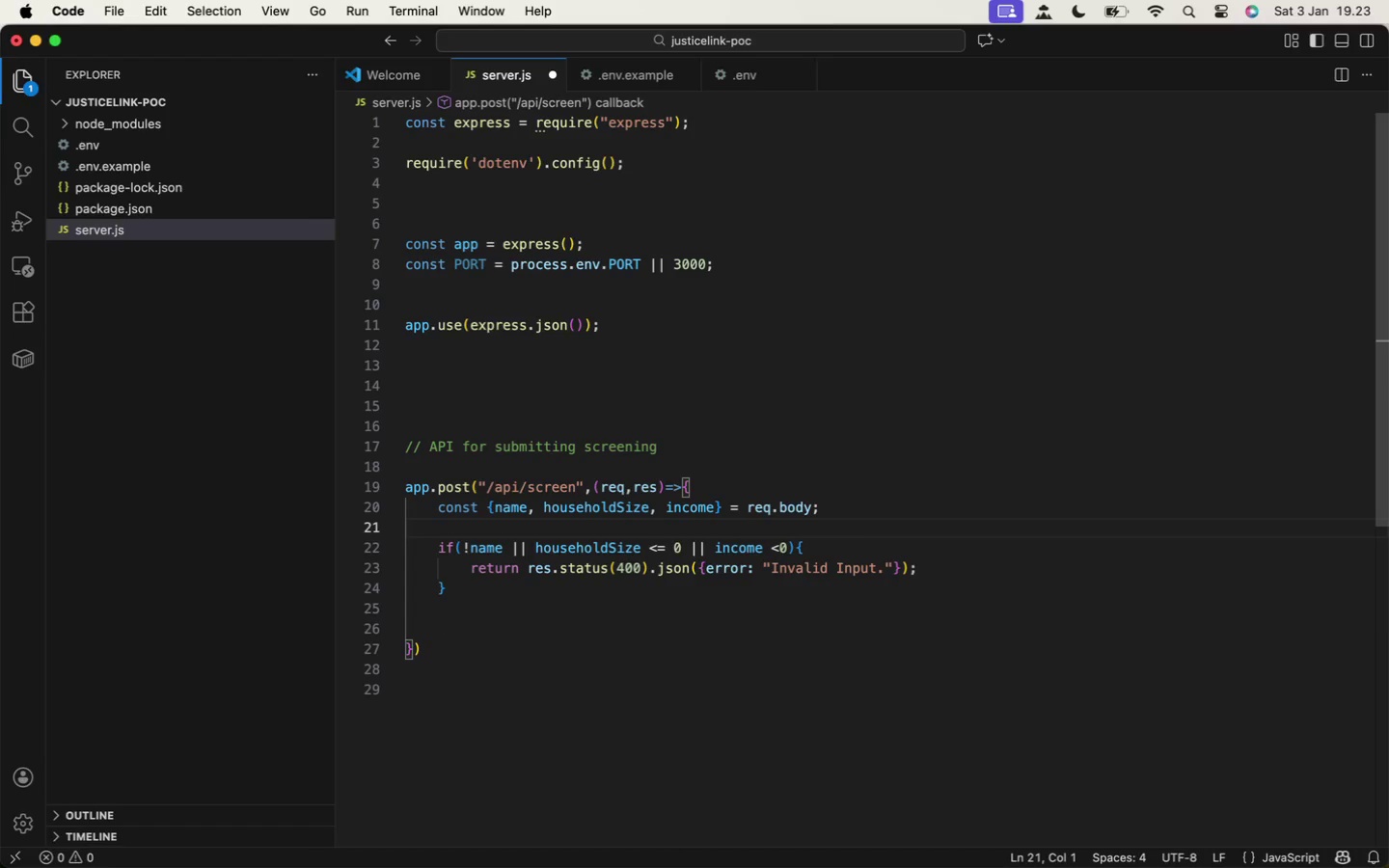 
key(Tab)
 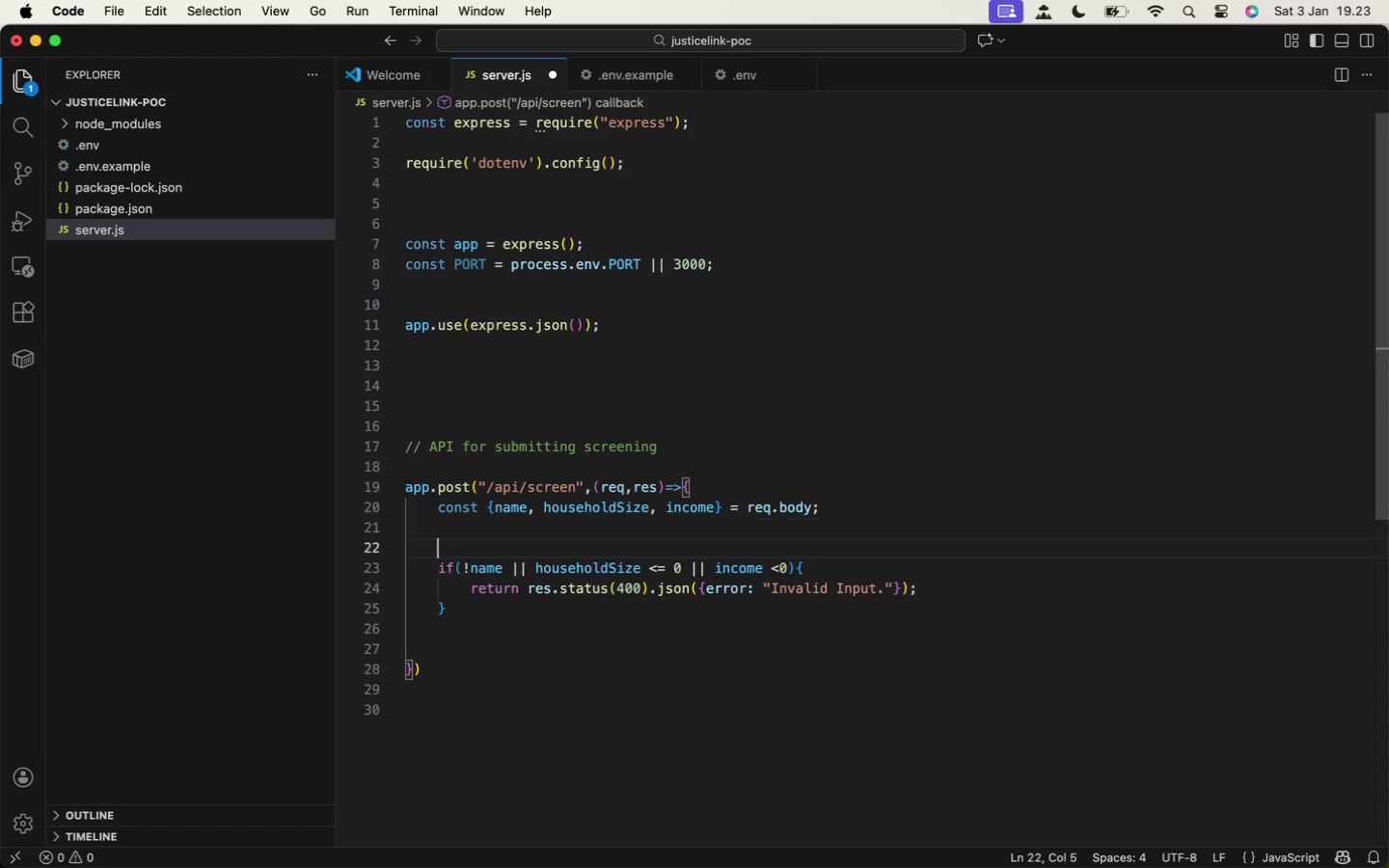 
key(Enter)
 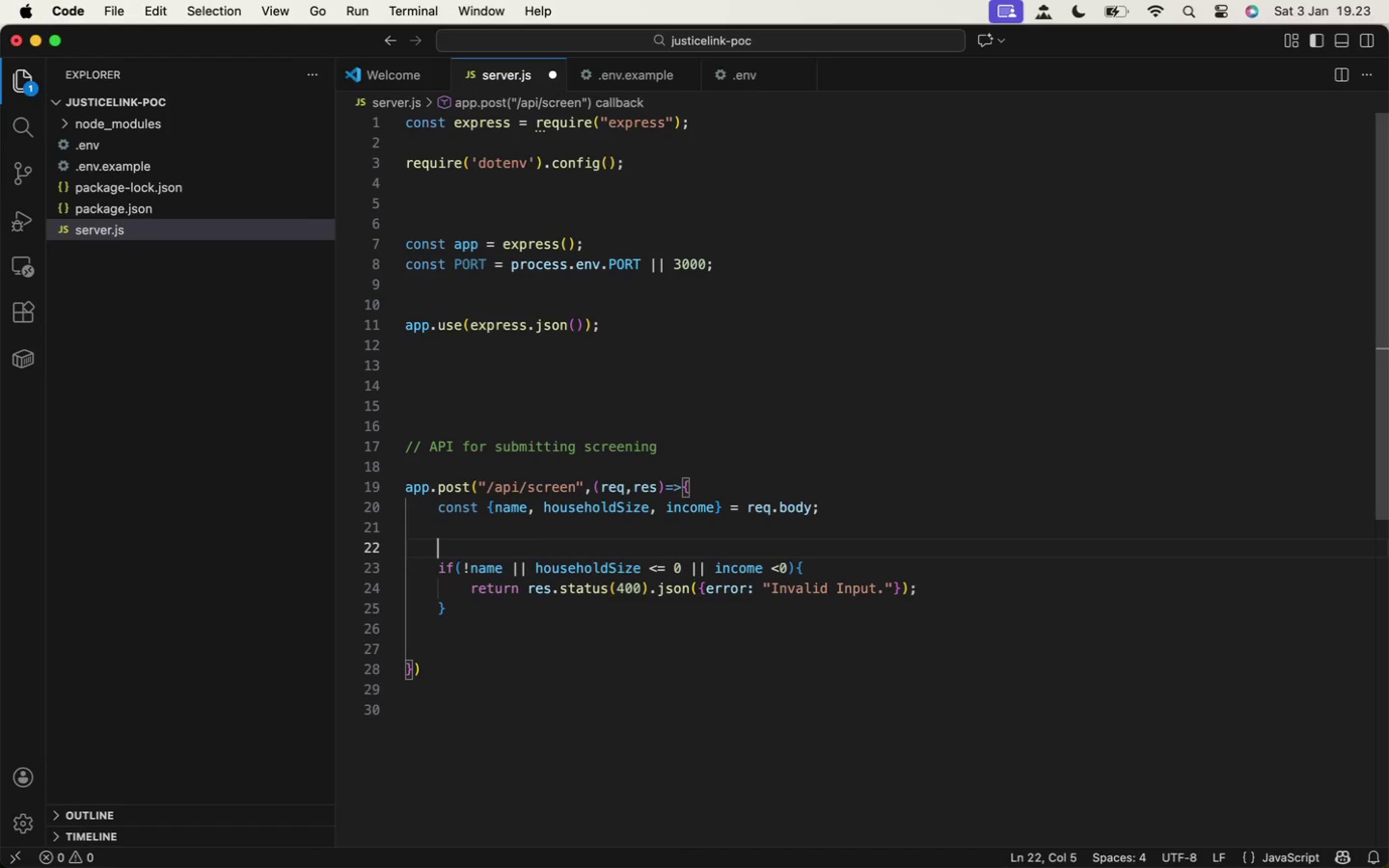 
key(ArrowDown)
 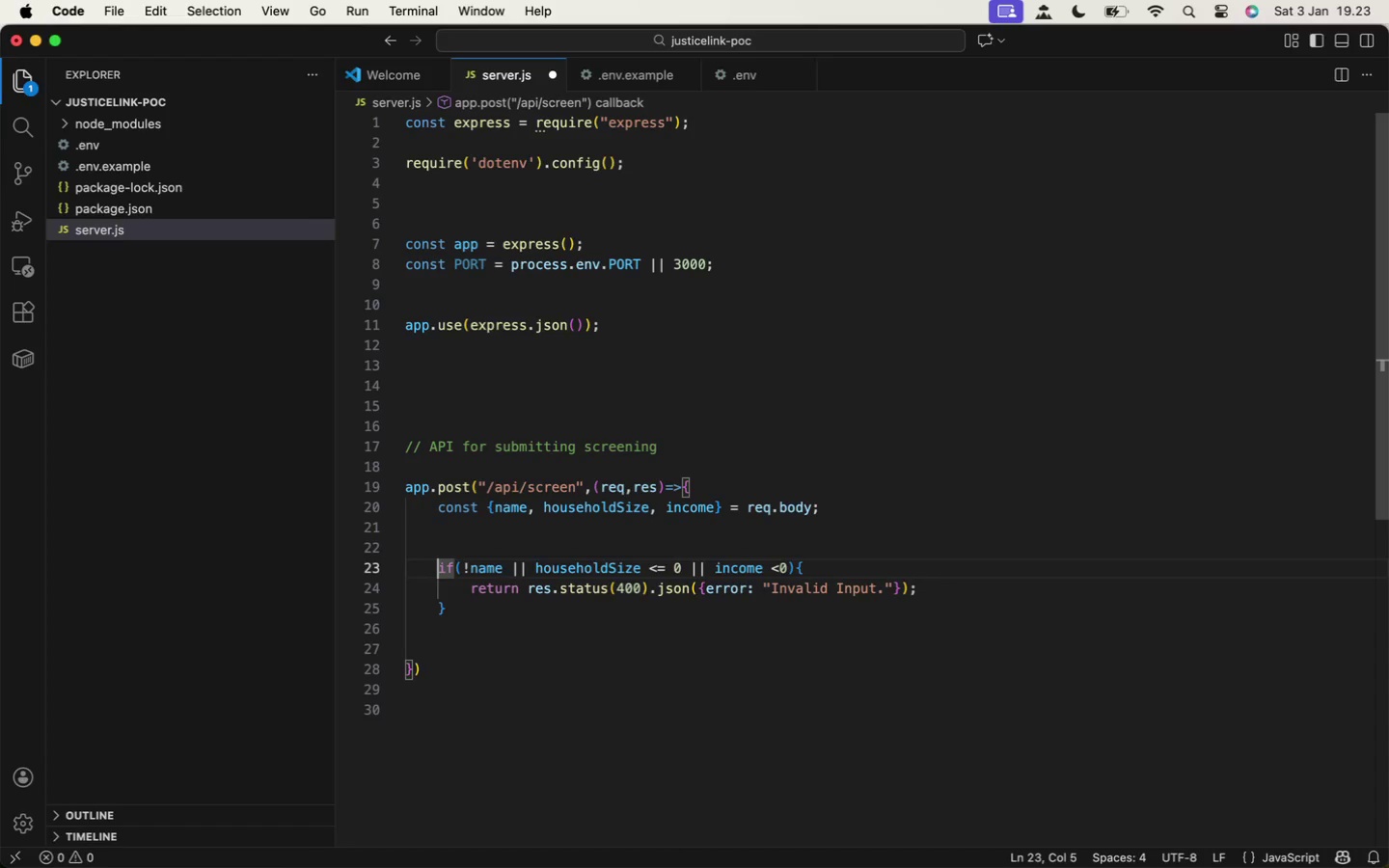 
key(ArrowDown)
 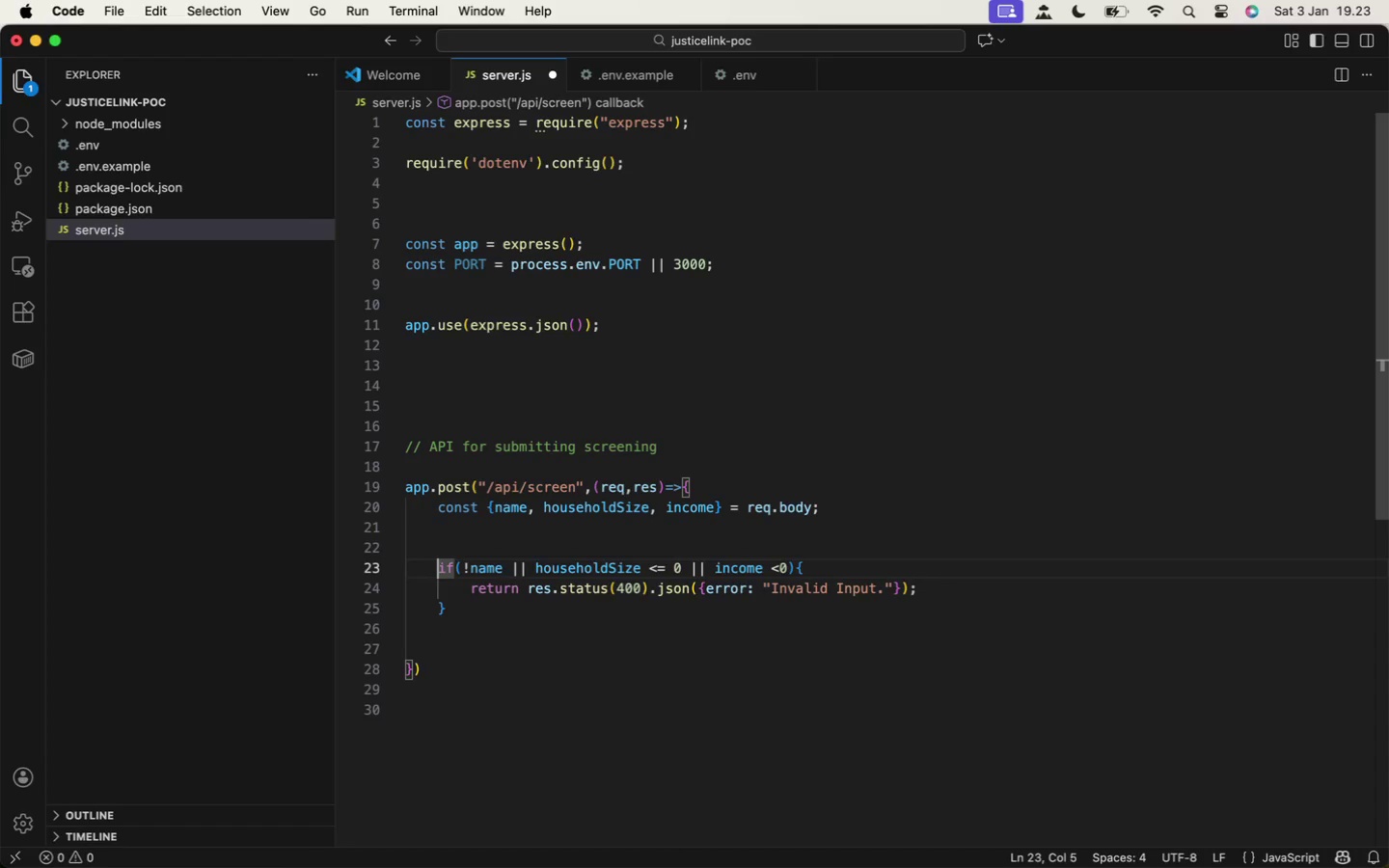 
key(ArrowUp)
 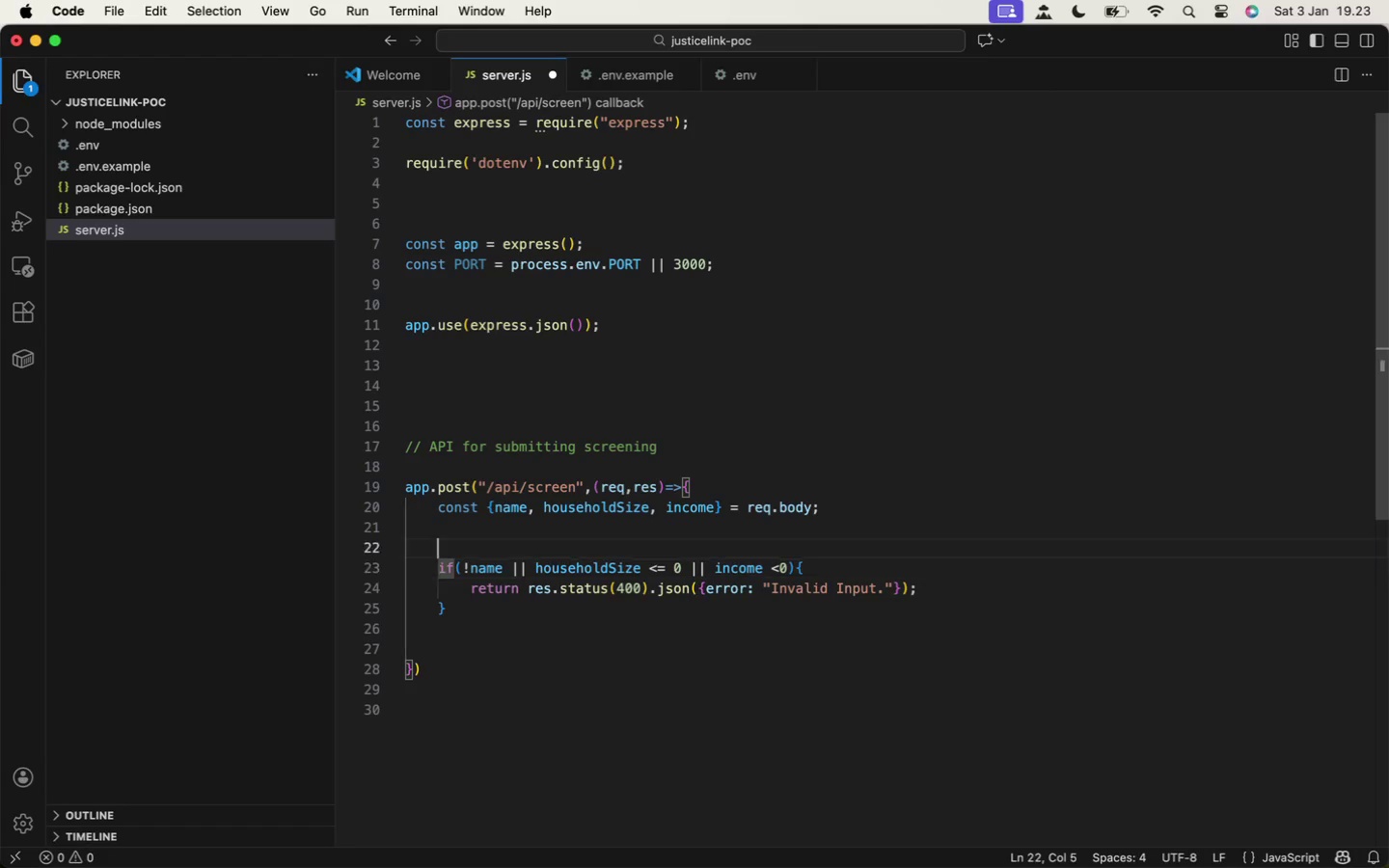 
key(ArrowUp)
 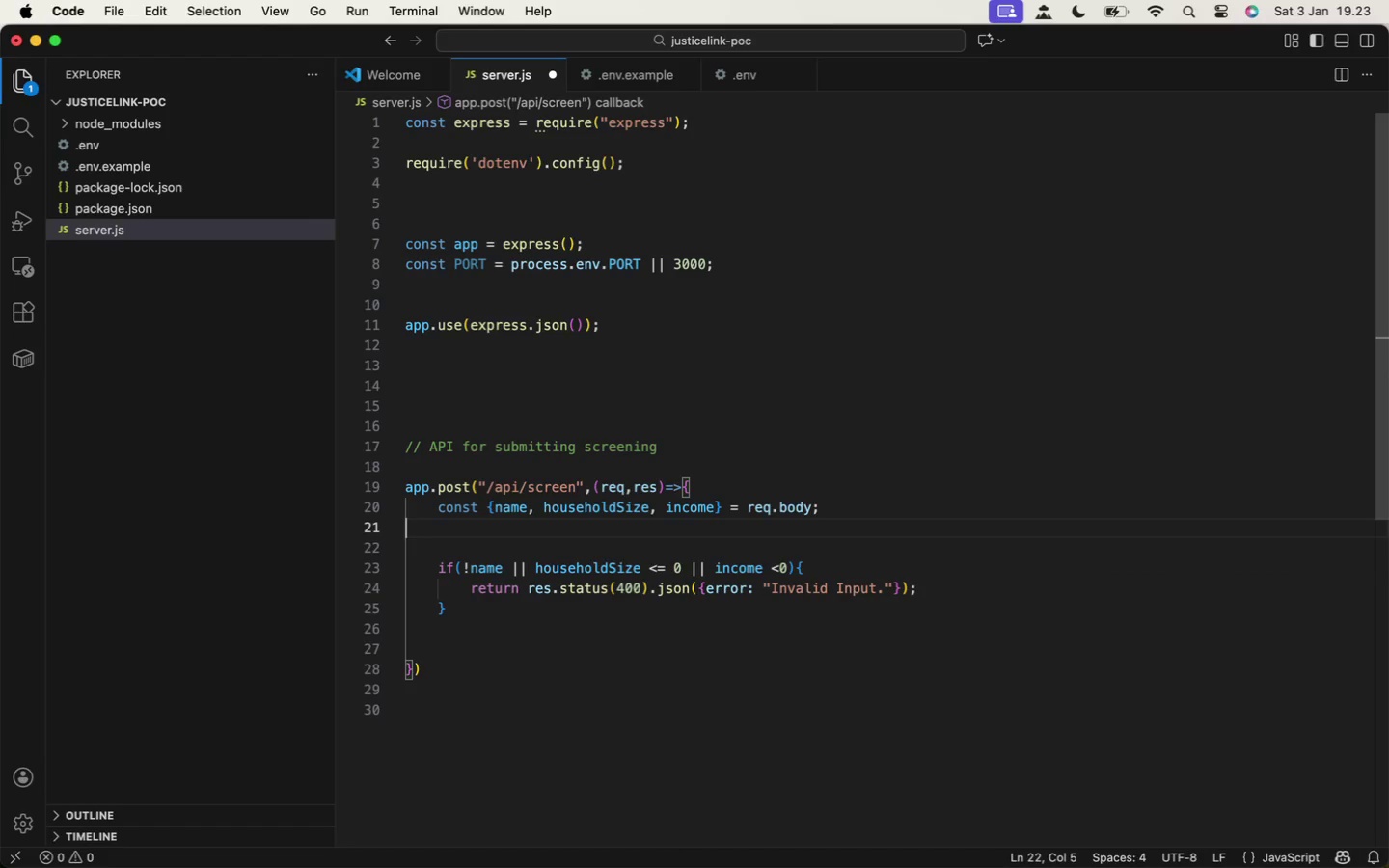 
key(ArrowUp)
 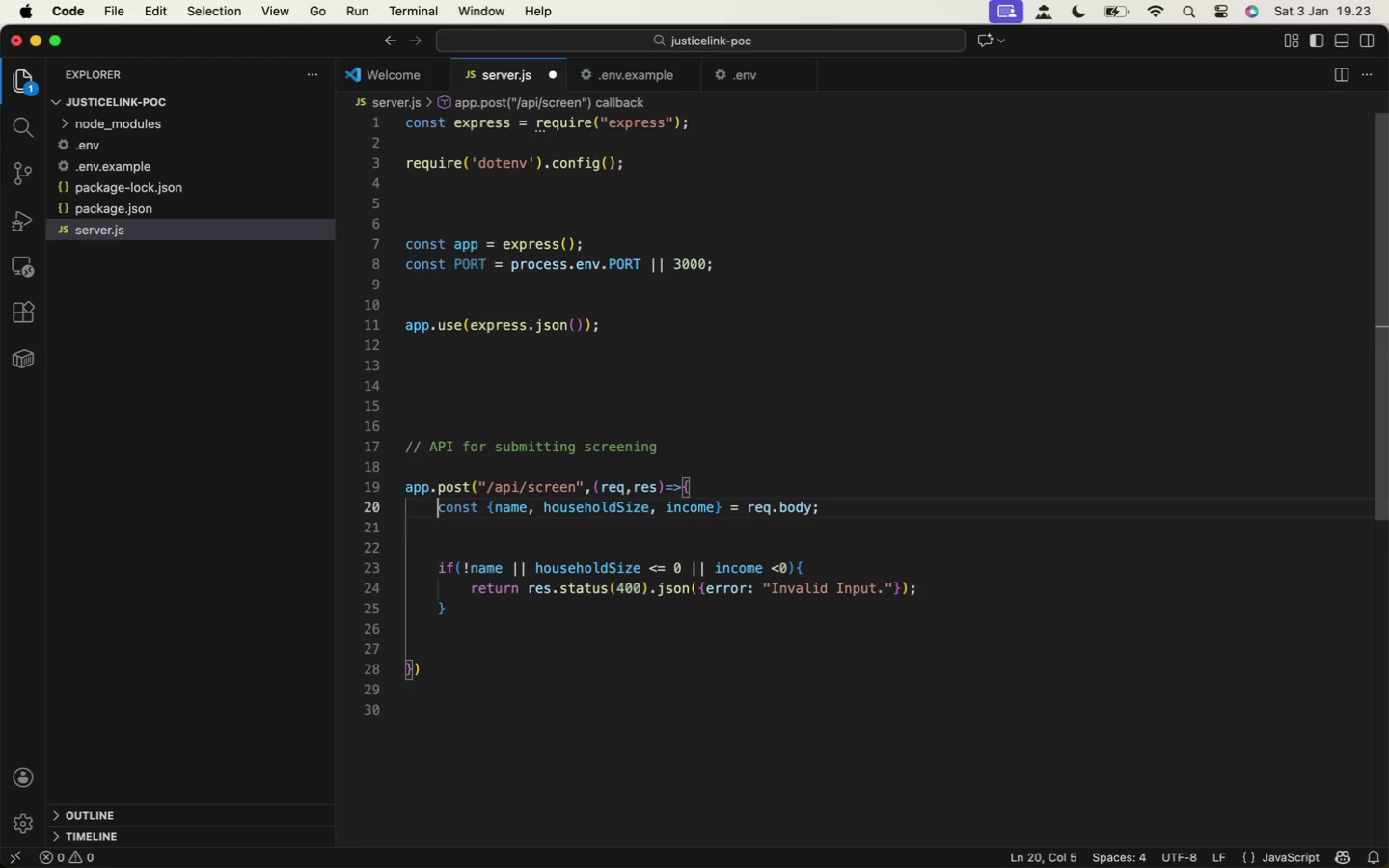 
key(ArrowUp)
 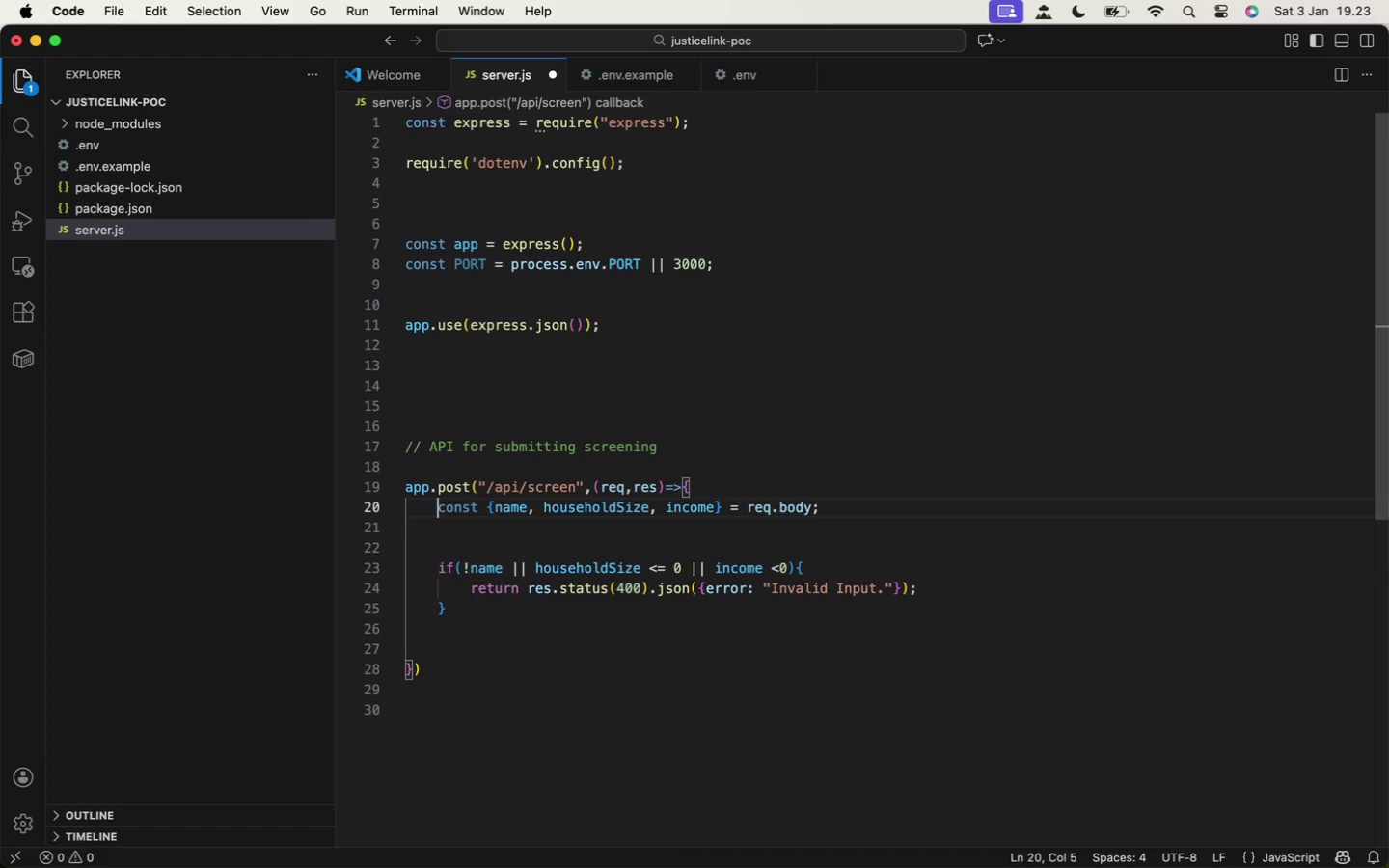 
key(Enter)
 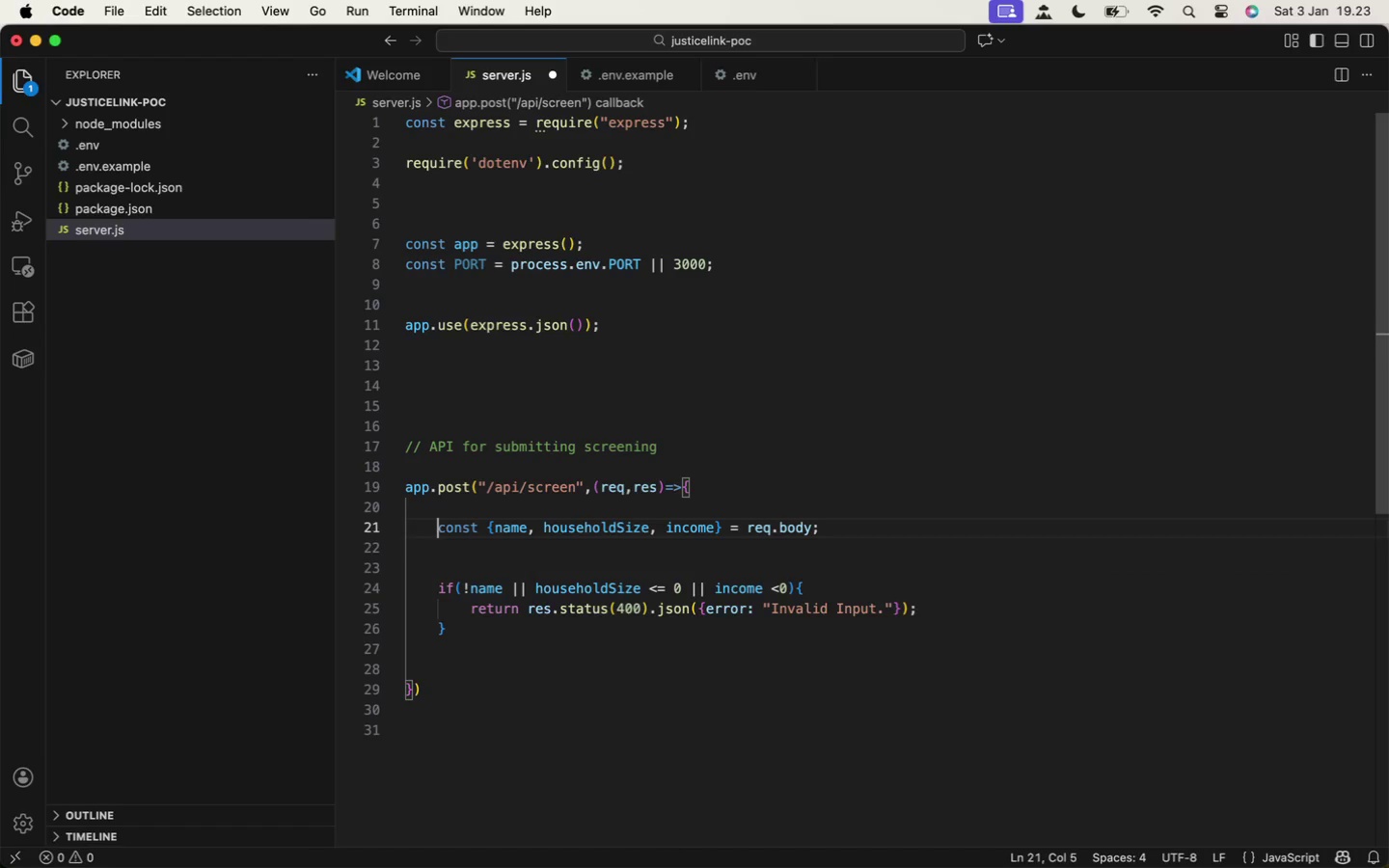 
key(ArrowUp)
 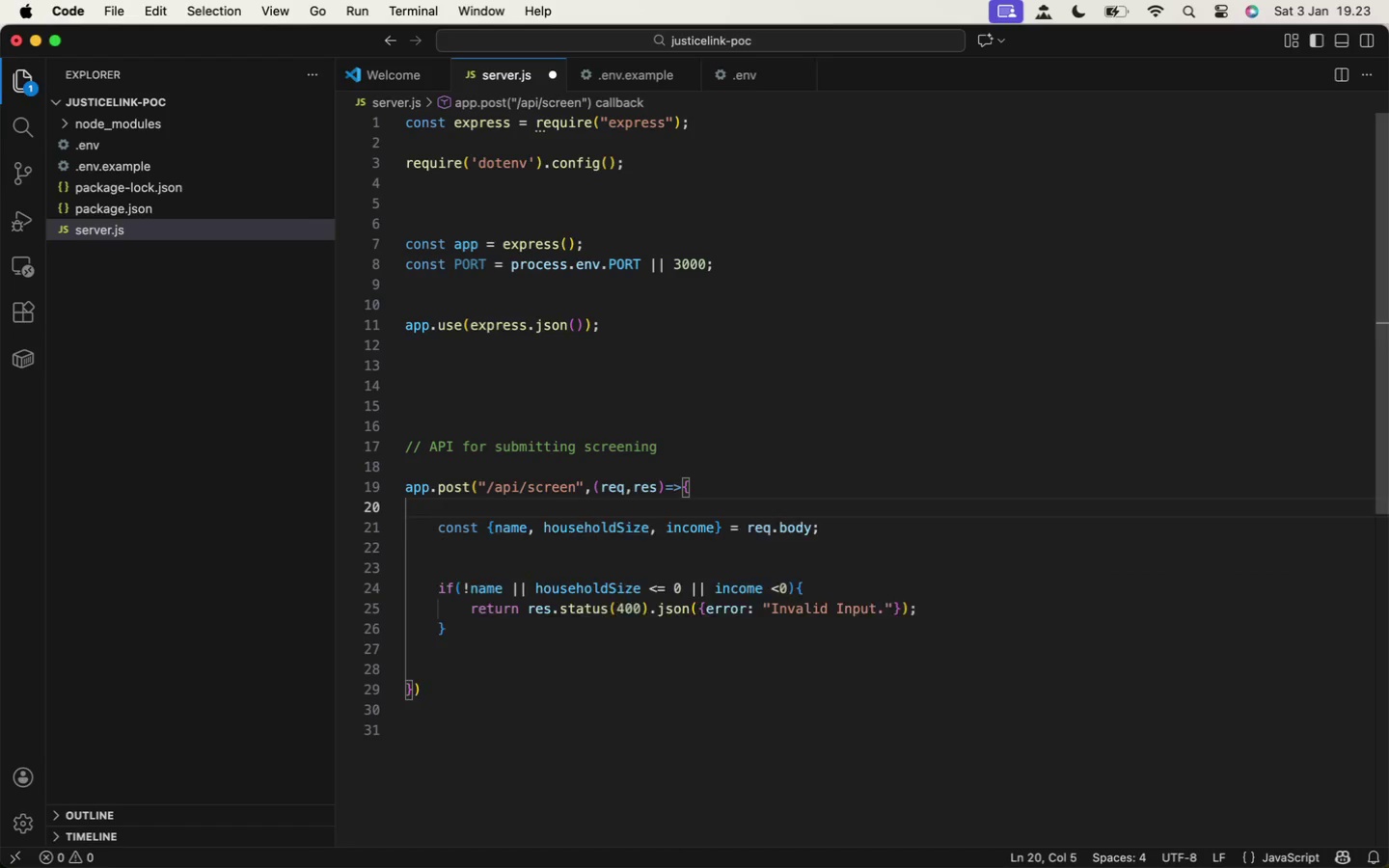 
key(Enter)
 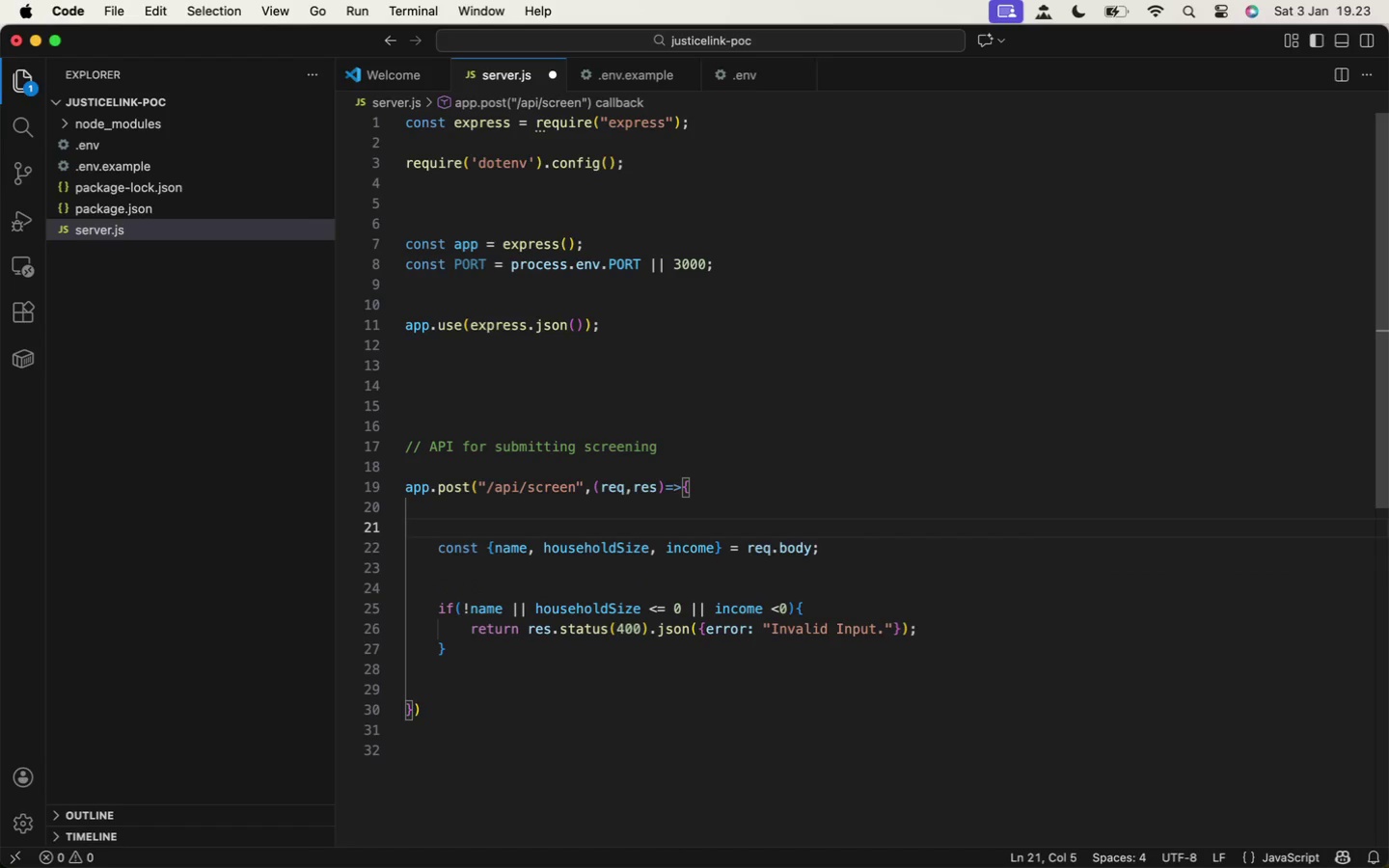 
type(// get req body)
 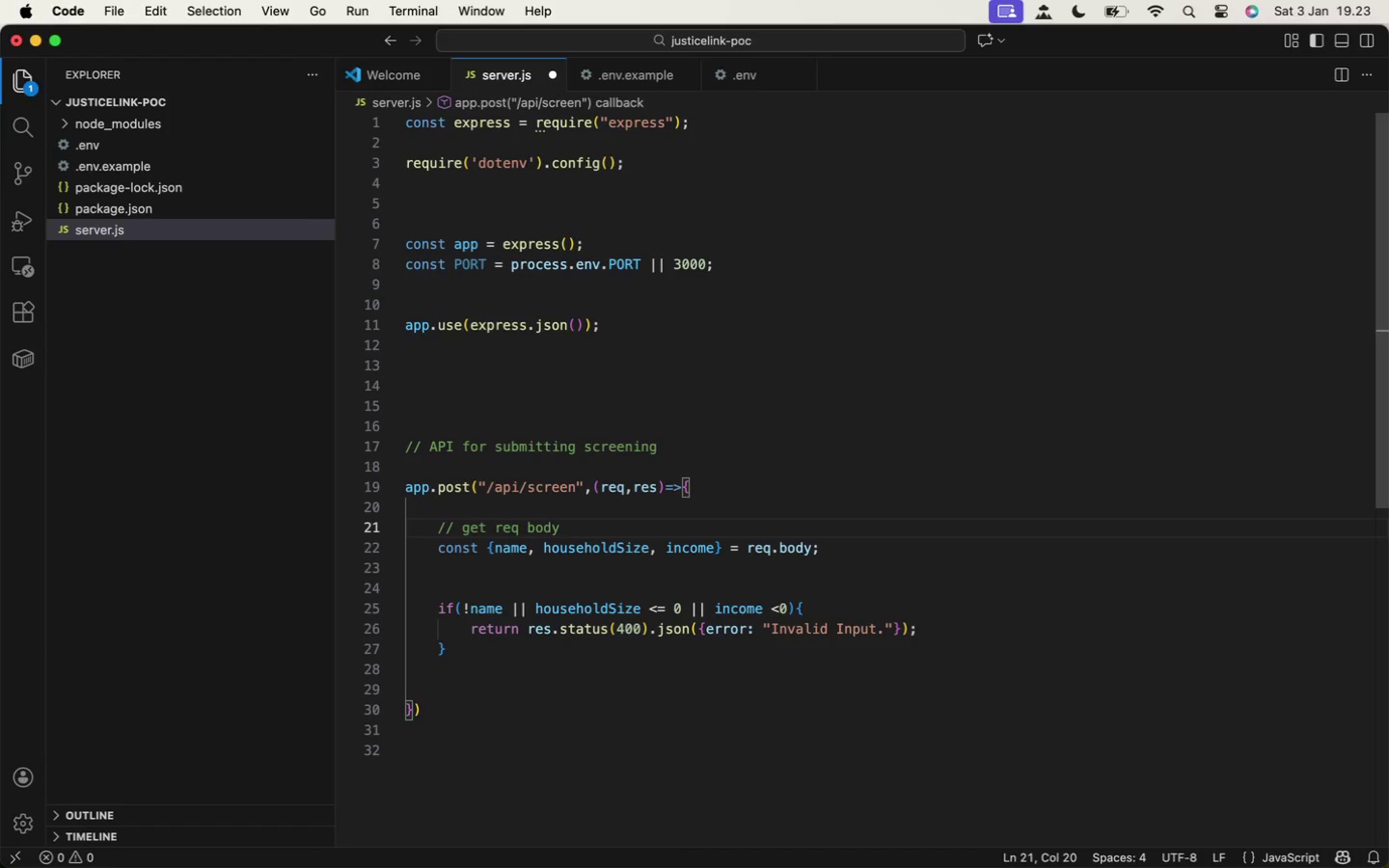 
key(ArrowDown)
 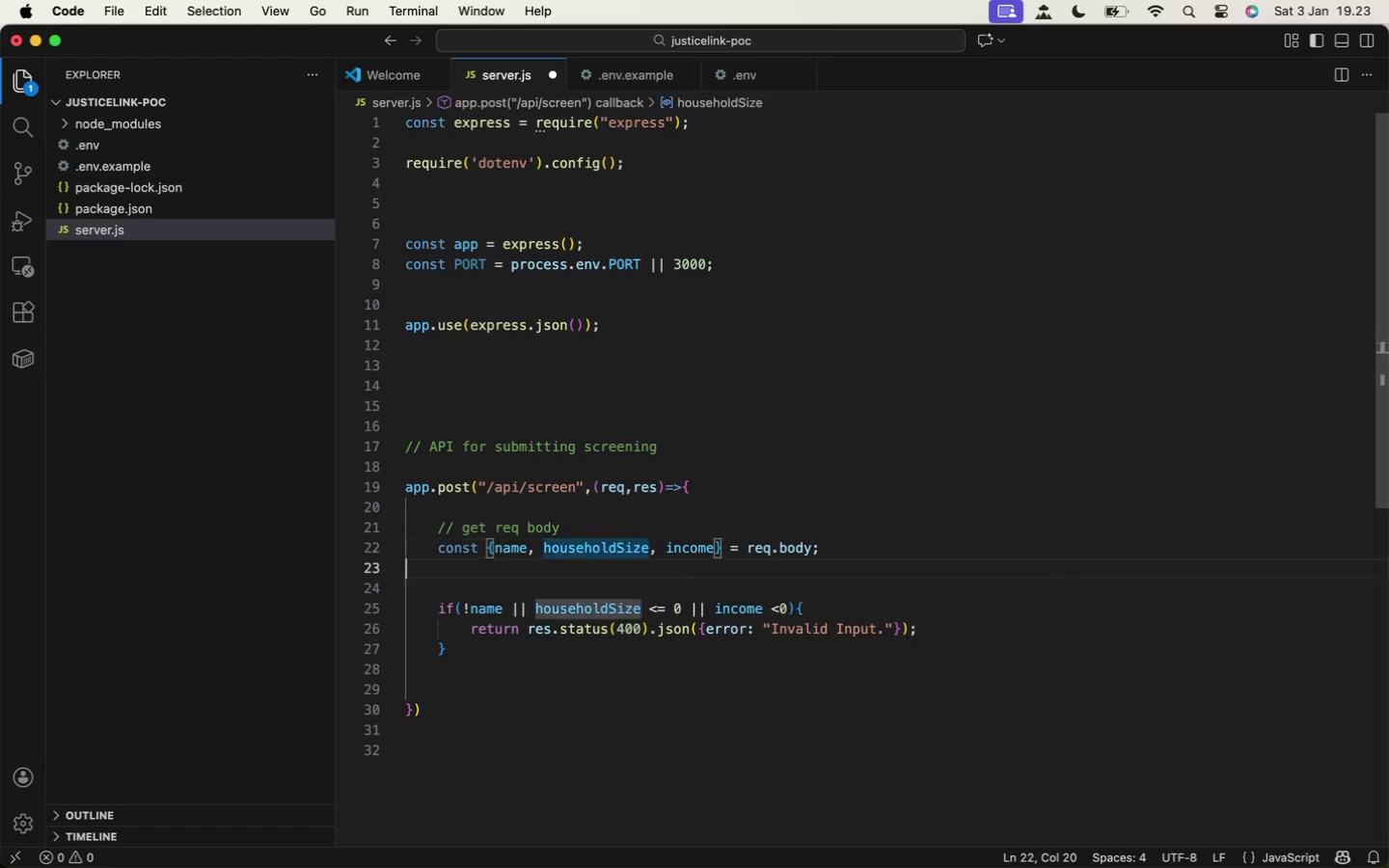 
key(ArrowDown)
 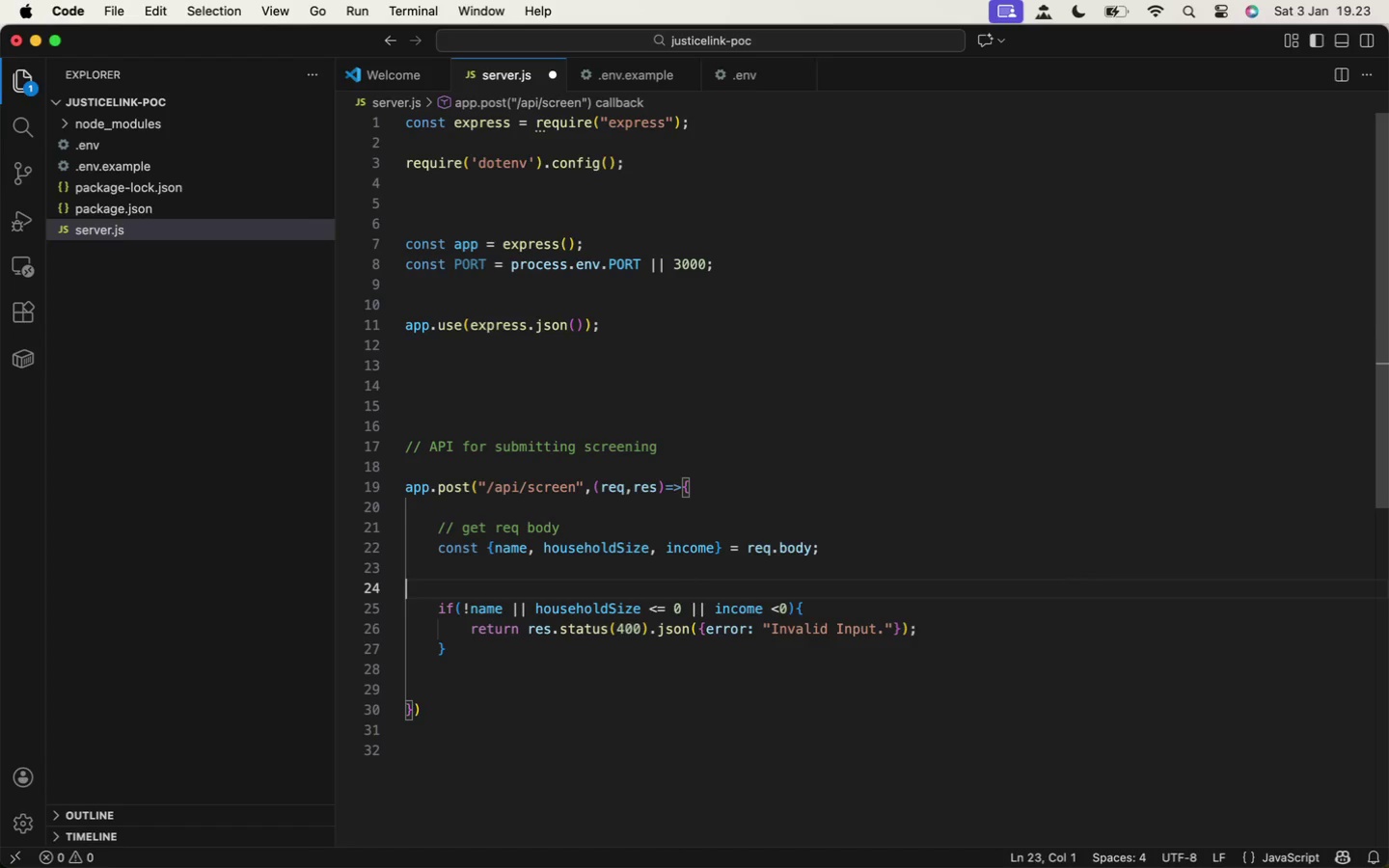 
key(ArrowDown)
 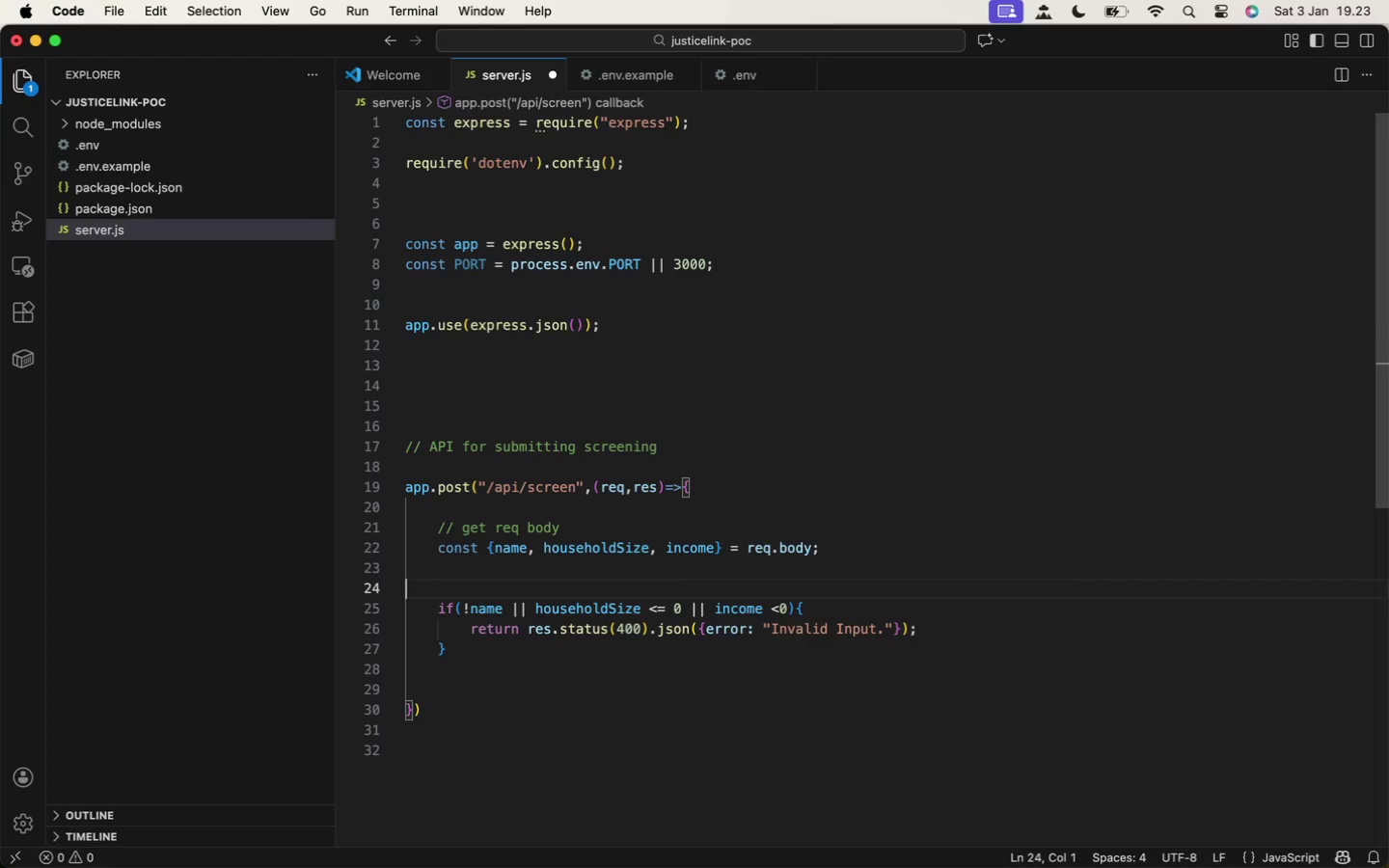 
key(ArrowDown)